 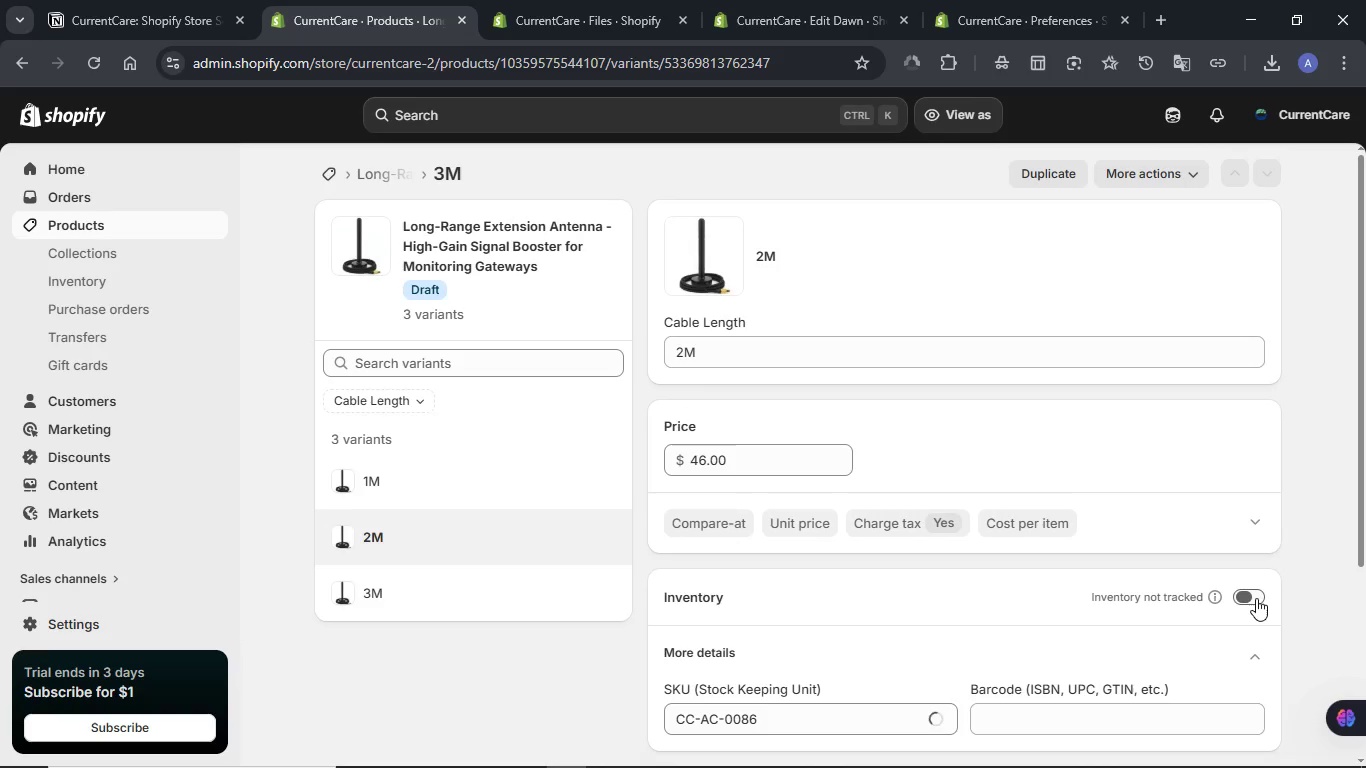 
scroll: coordinate [1120, 516], scroll_direction: down, amount: 2.0
 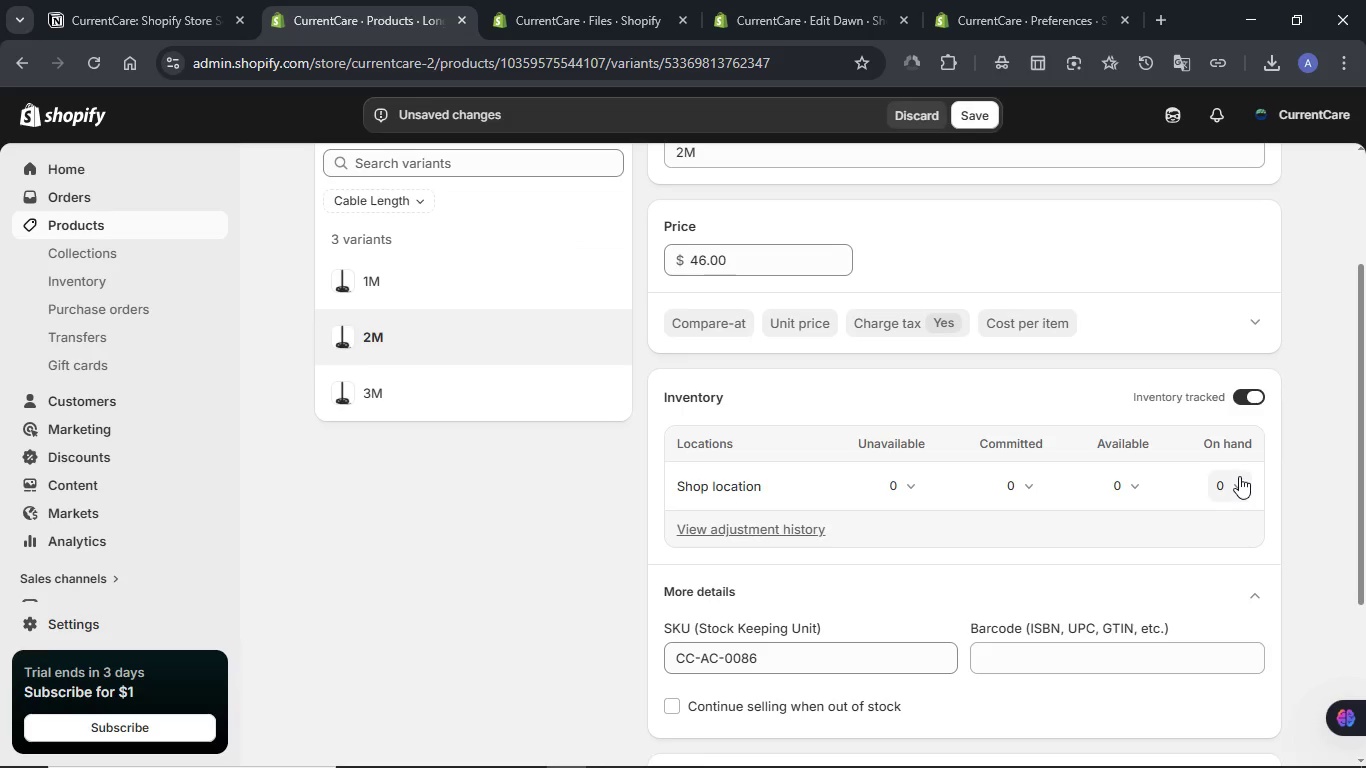 
left_click([1239, 476])
 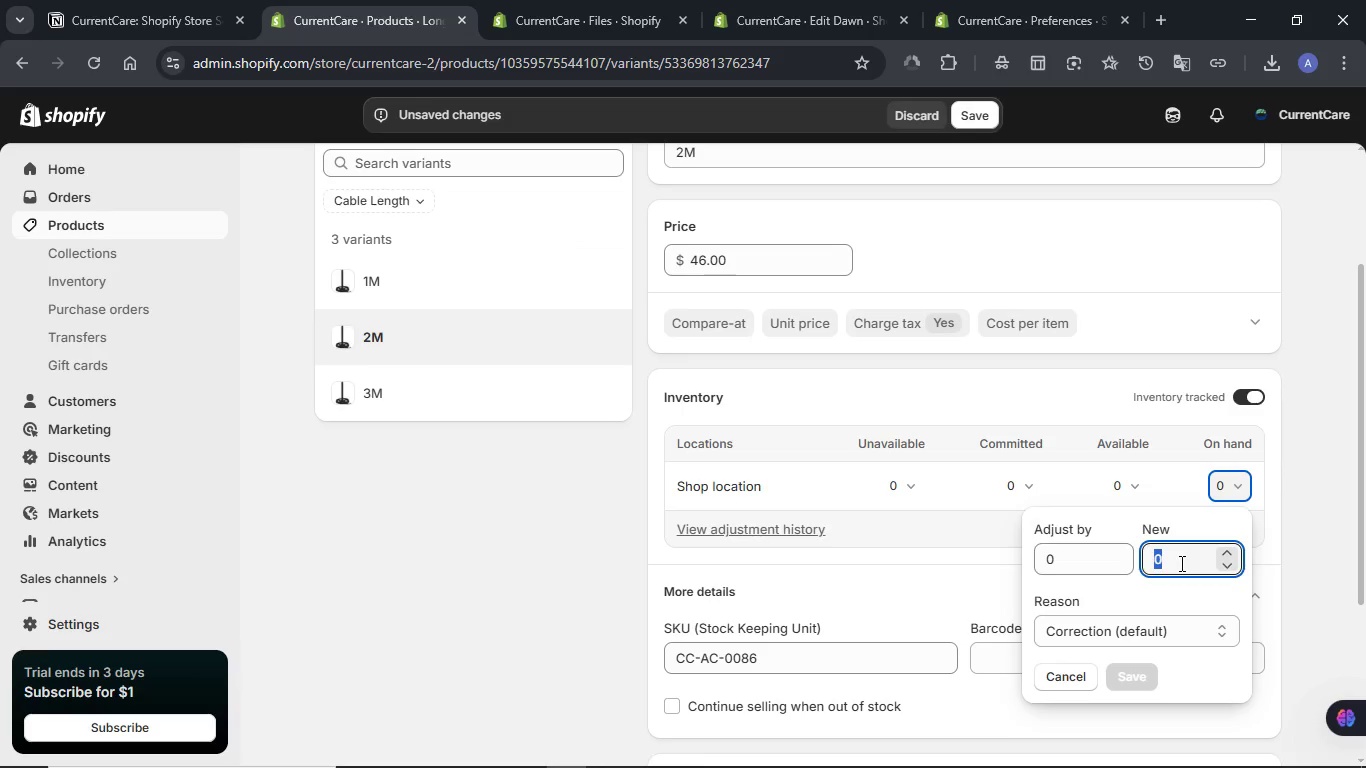 
double_click([1180, 563])
 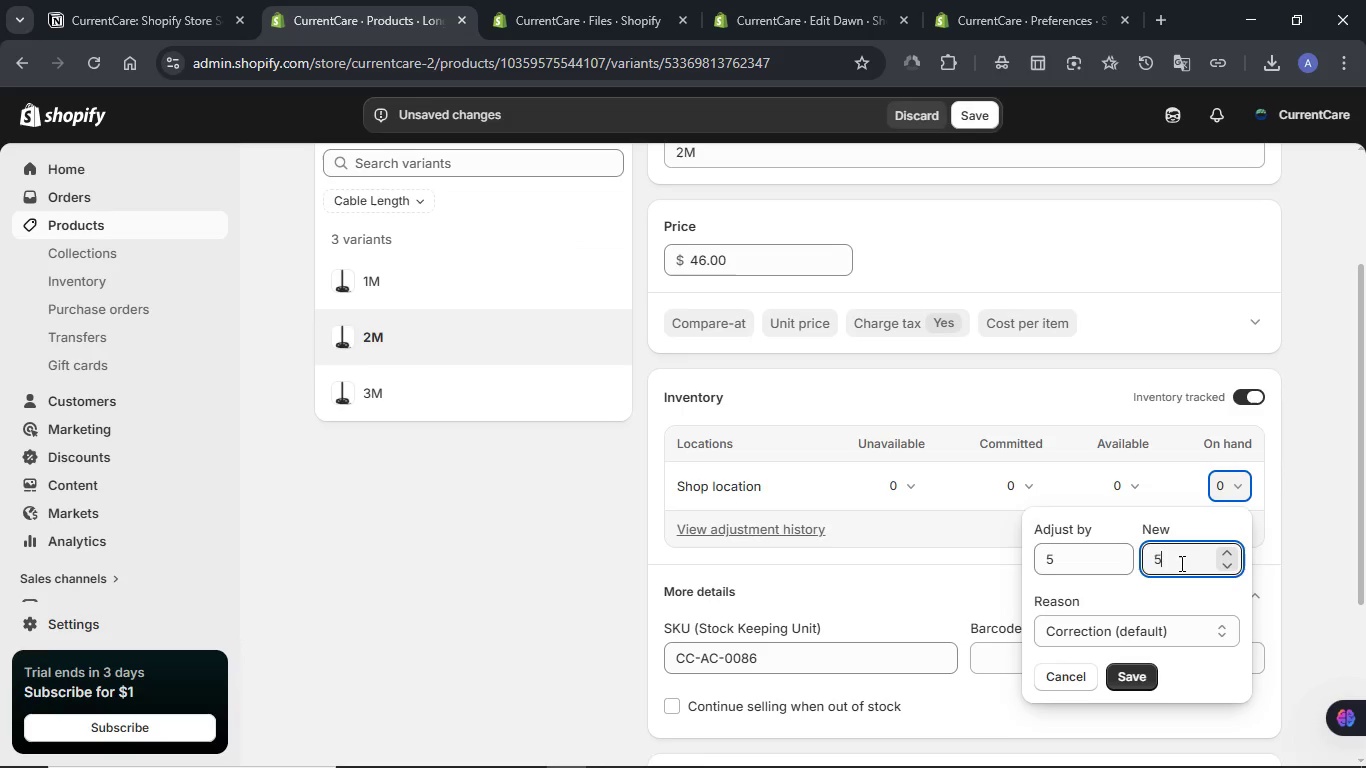 
key(Numpad5)
 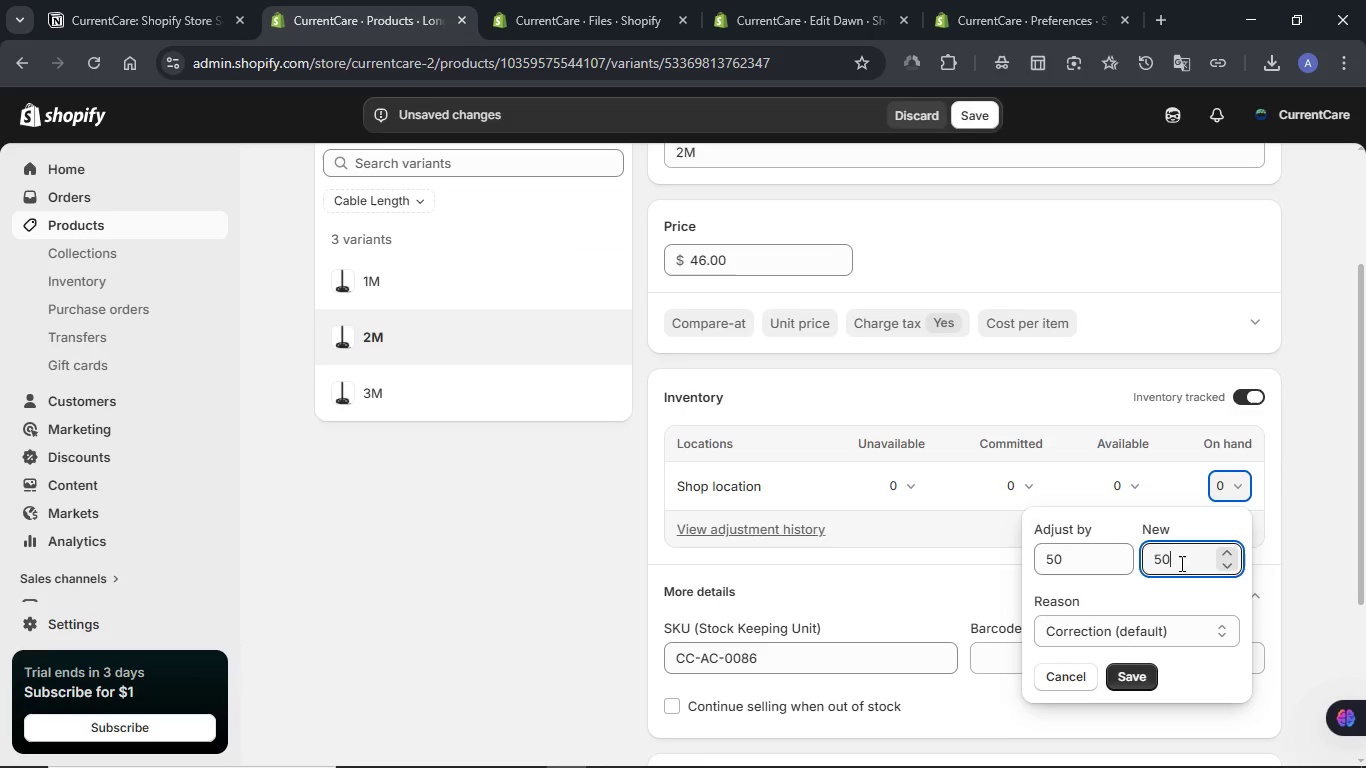 
key(Numpad0)
 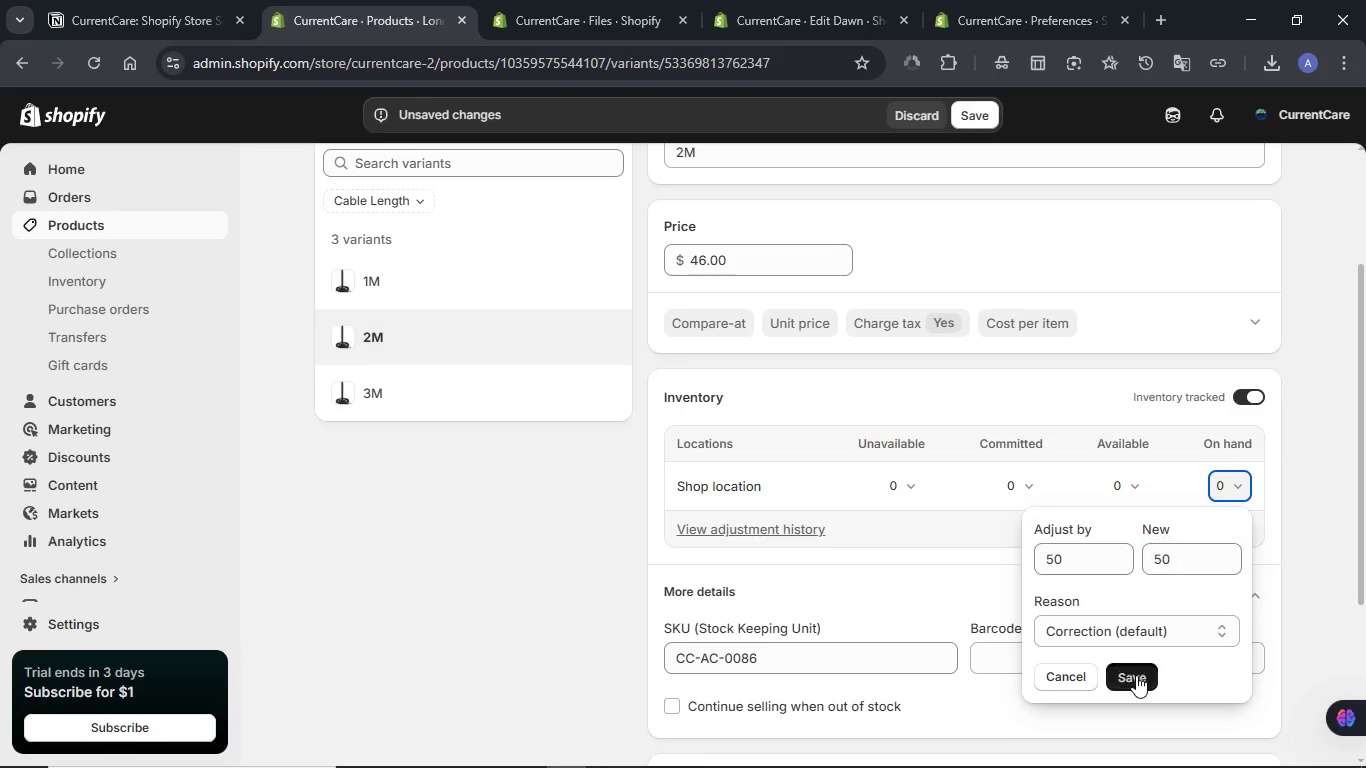 
left_click([1136, 675])
 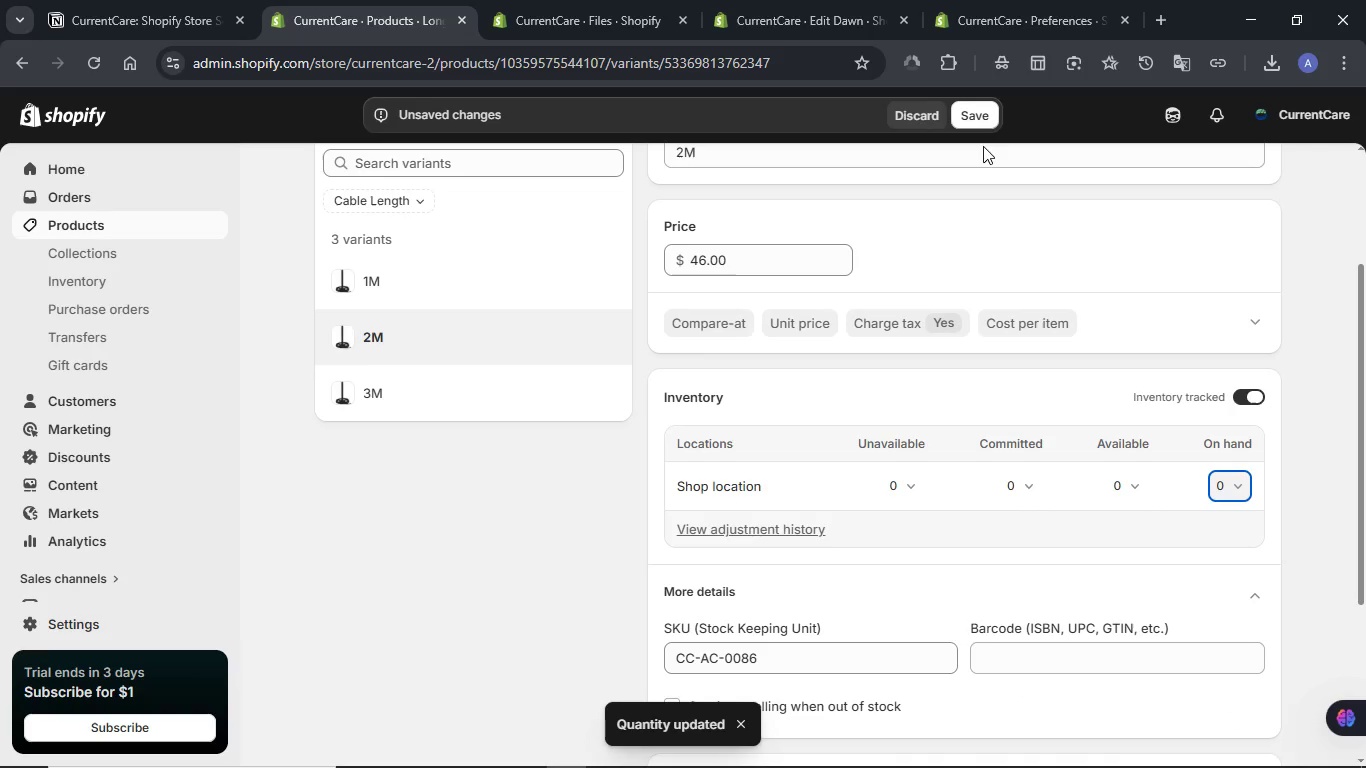 
left_click([978, 124])
 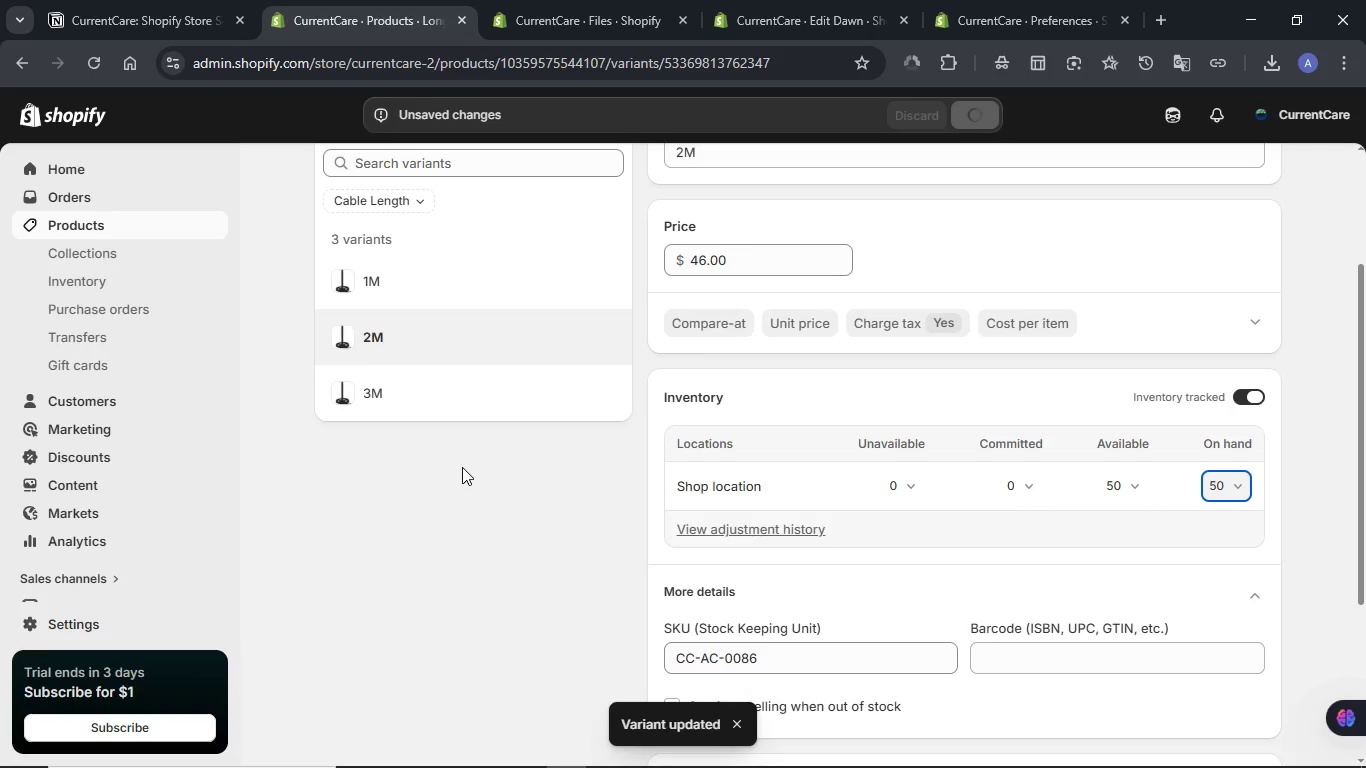 
wait(9.73)
 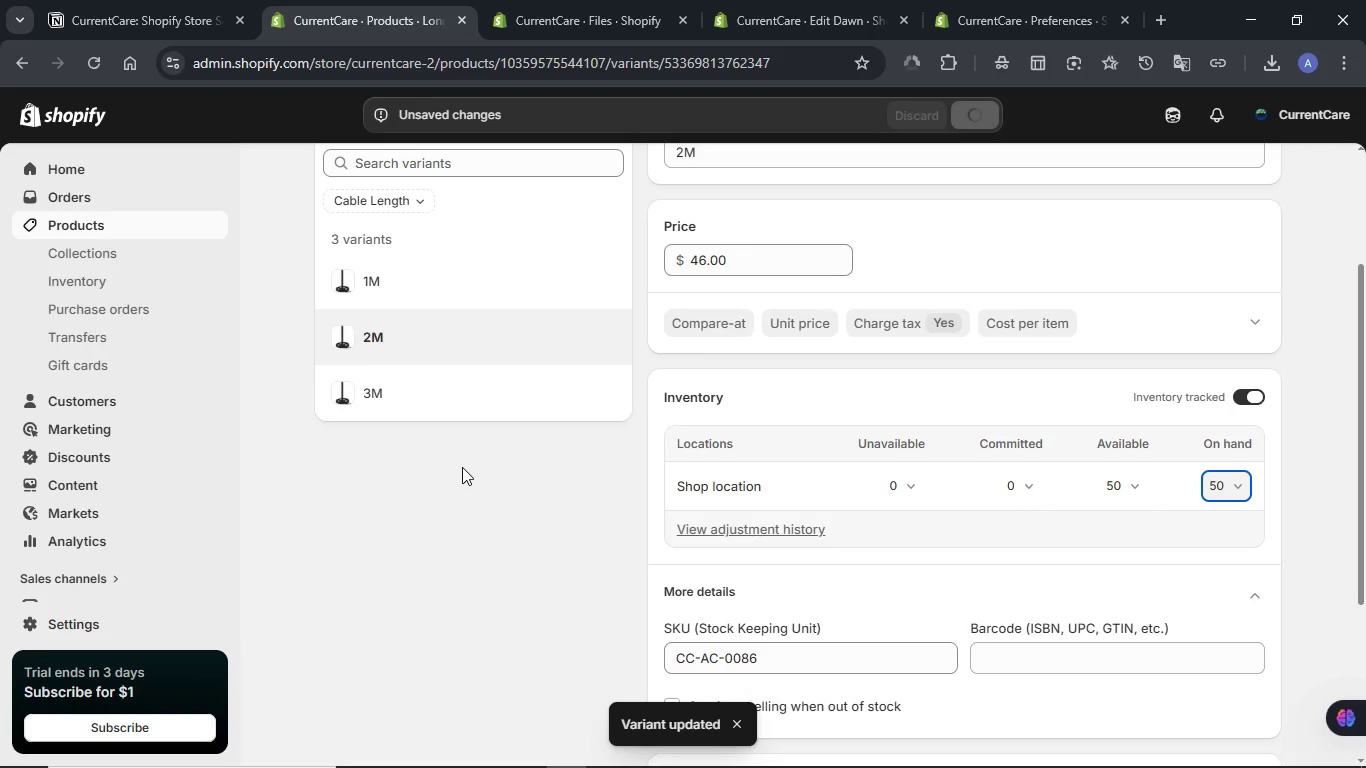 
scroll: coordinate [534, 485], scroll_direction: up, amount: 5.0
 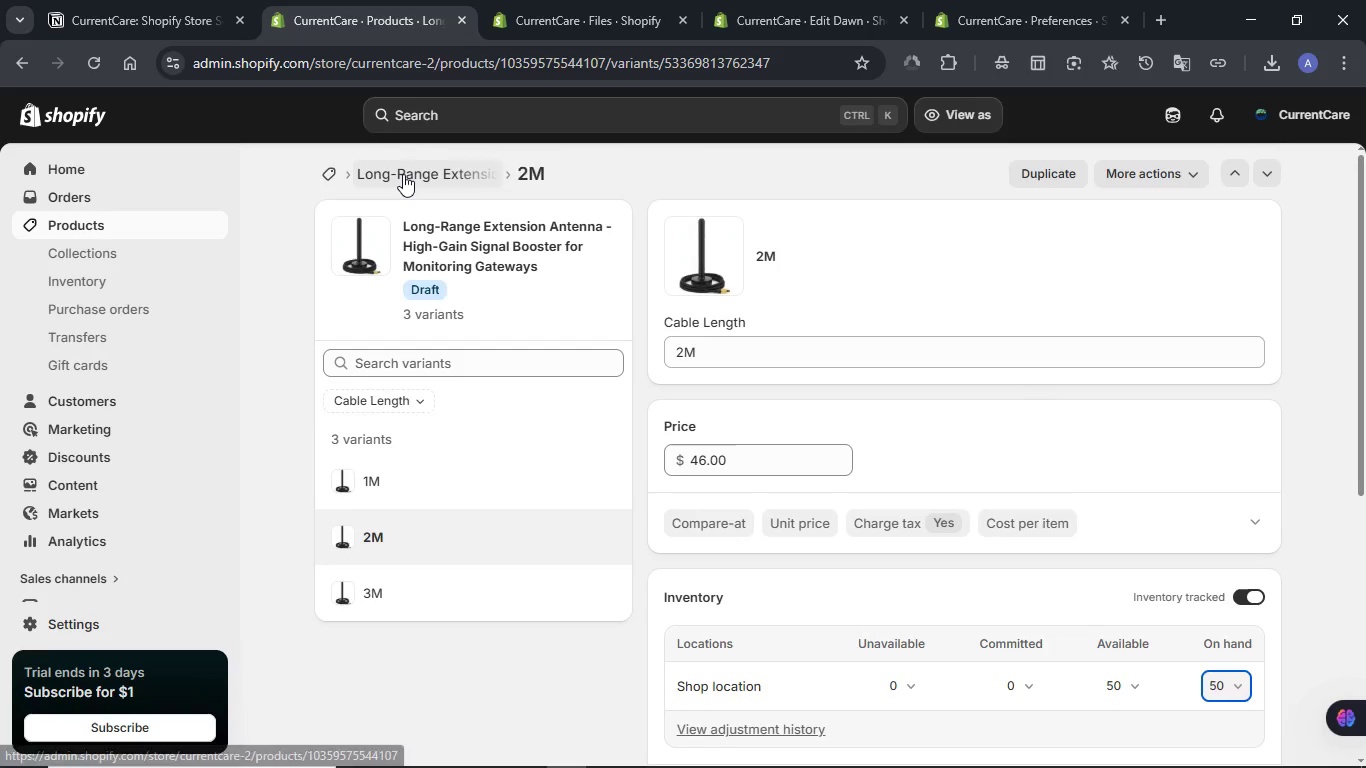 
left_click([403, 174])
 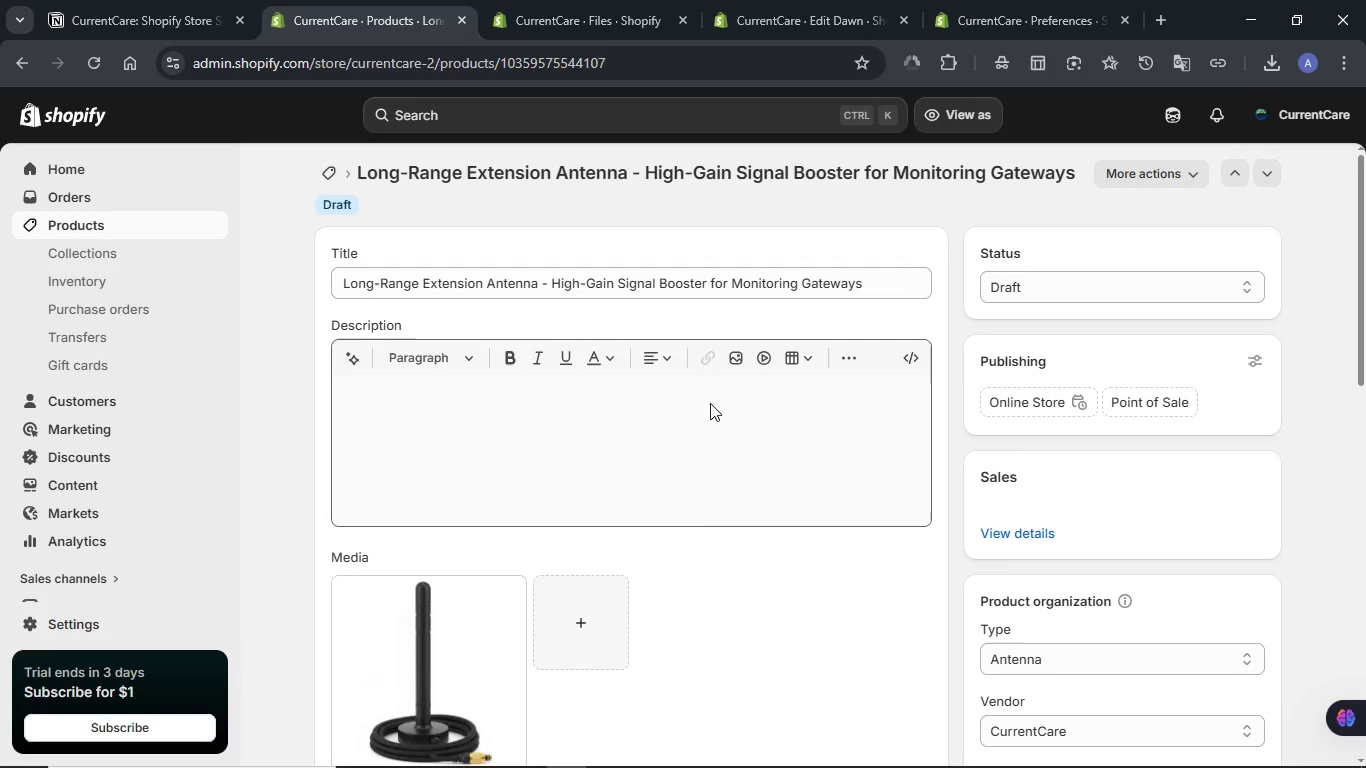 
wait(16.5)
 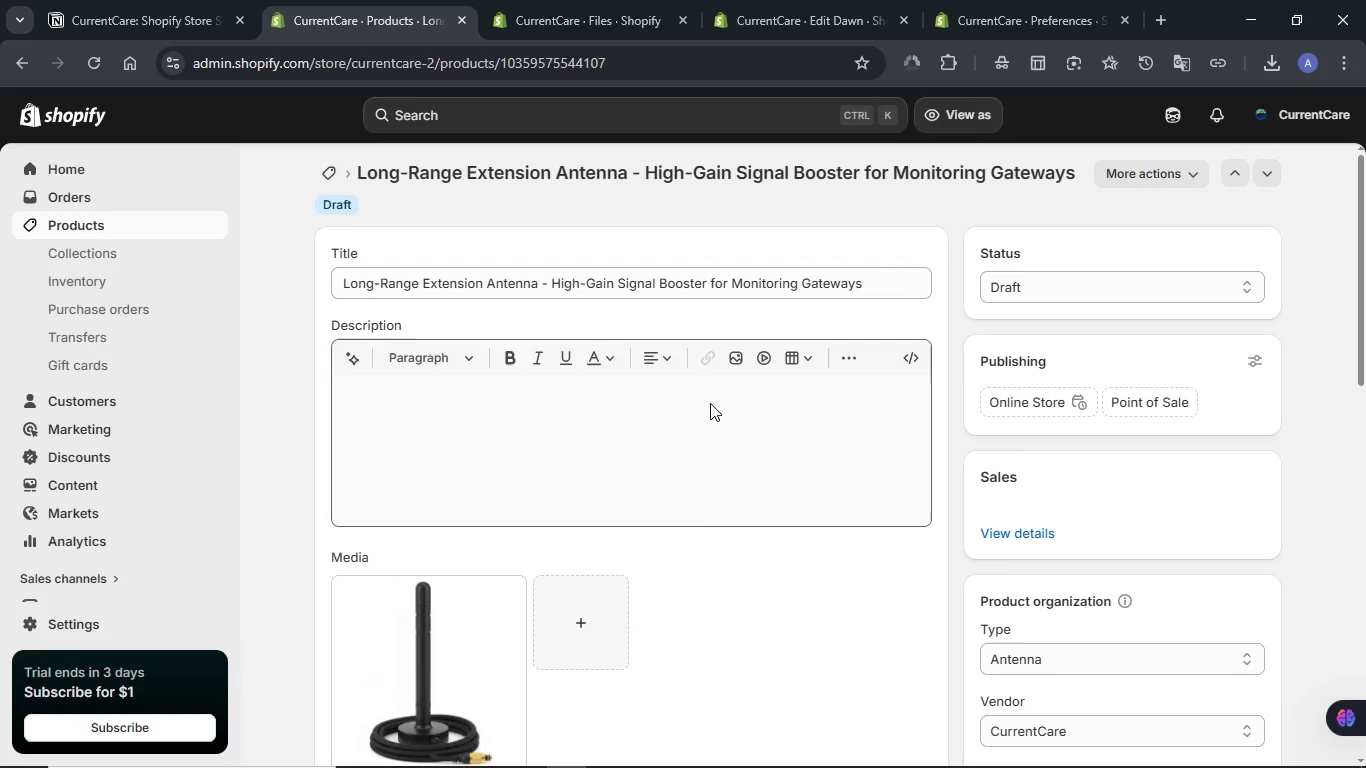 
scroll: coordinate [830, 405], scroll_direction: down, amount: 5.0
 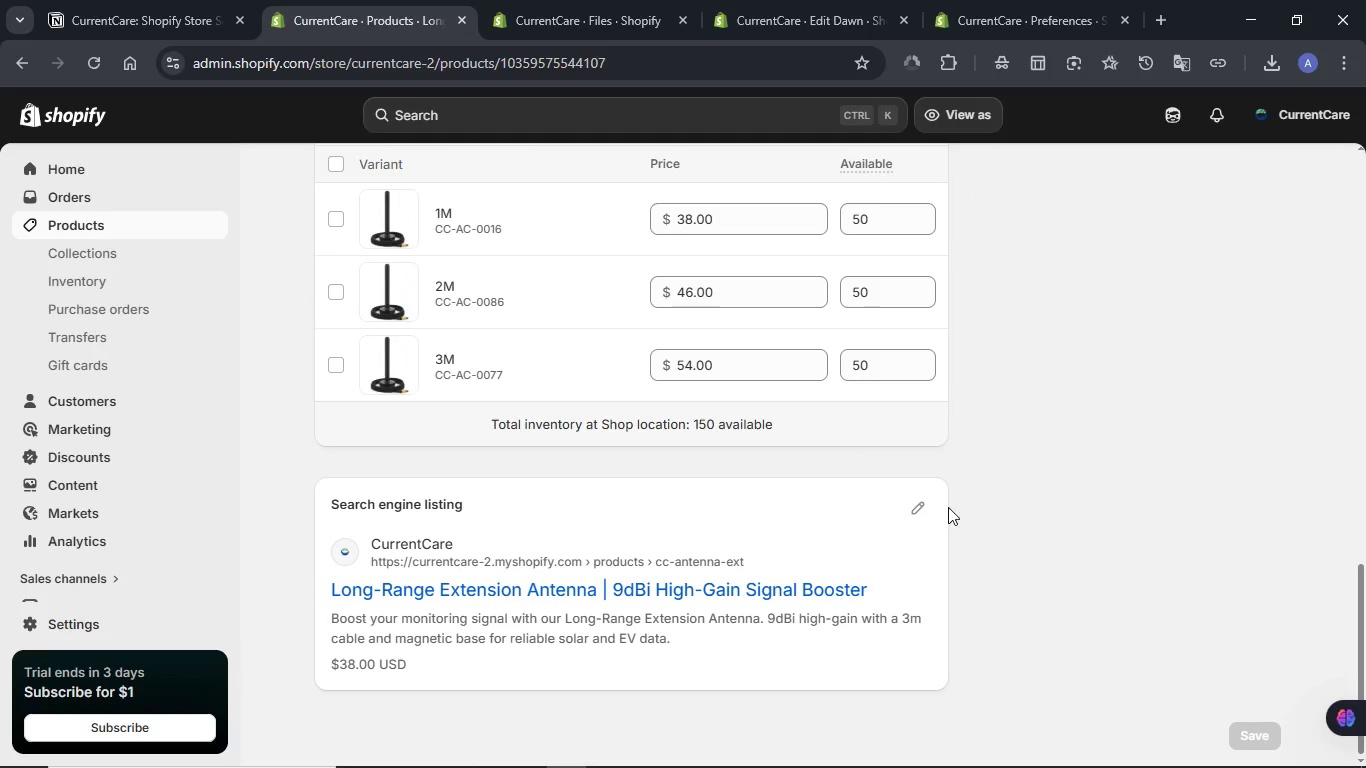 
left_click([926, 505])
 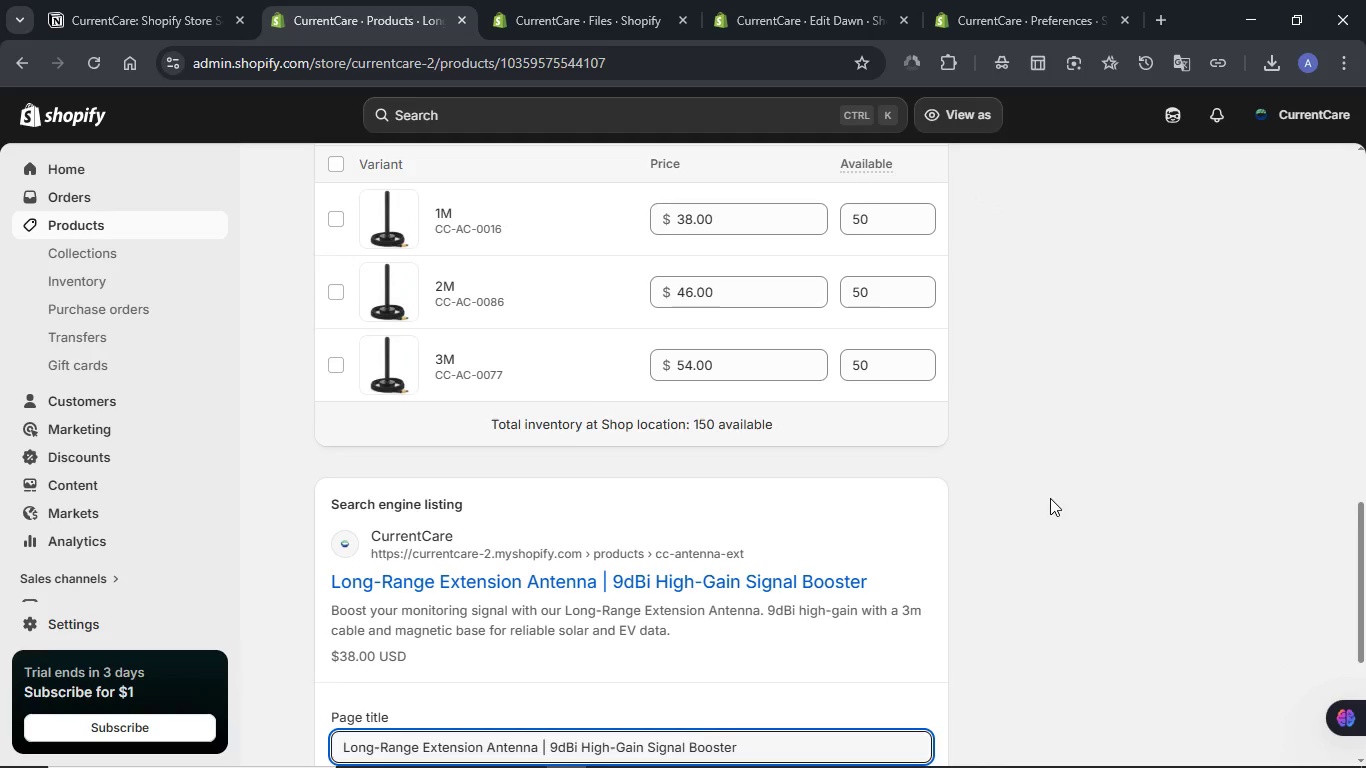 
scroll: coordinate [1050, 498], scroll_direction: down, amount: 4.0
 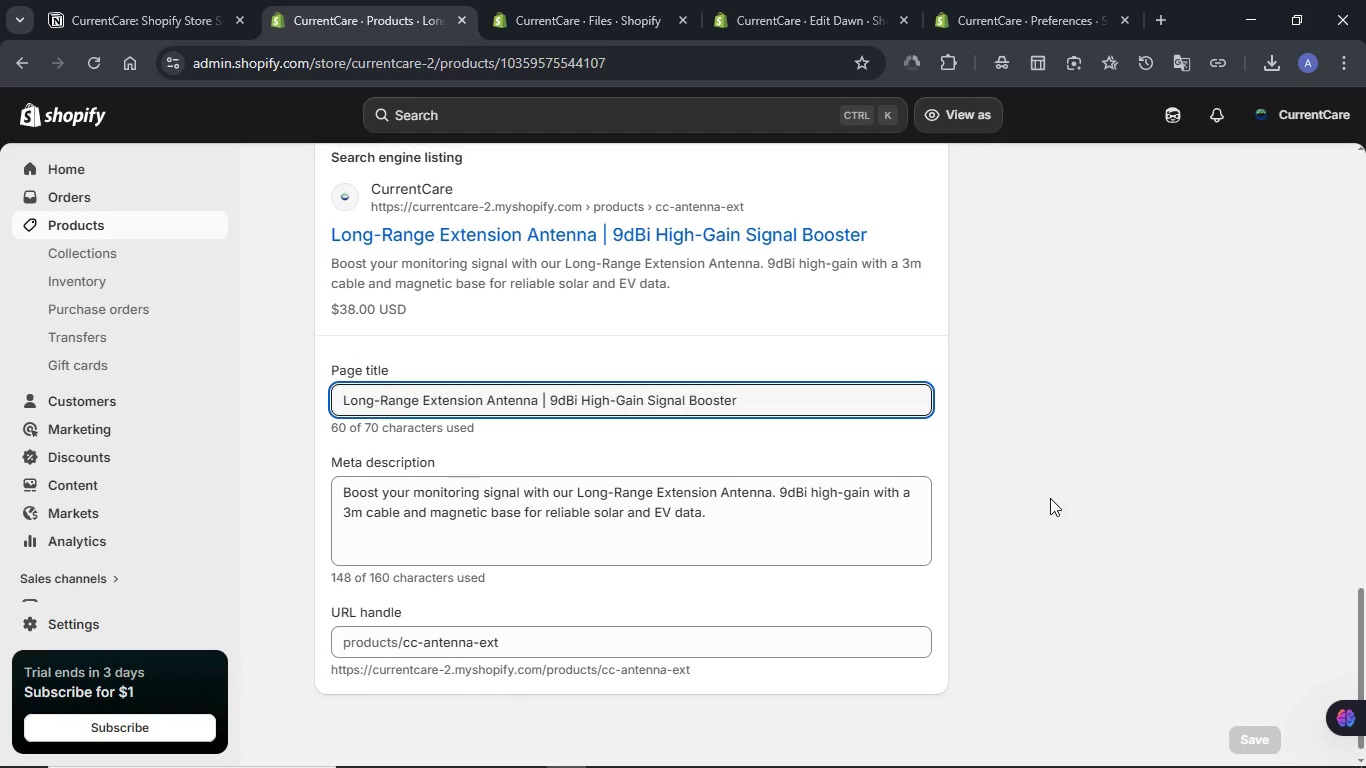 
scroll: coordinate [1049, 498], scroll_direction: up, amount: 23.0
 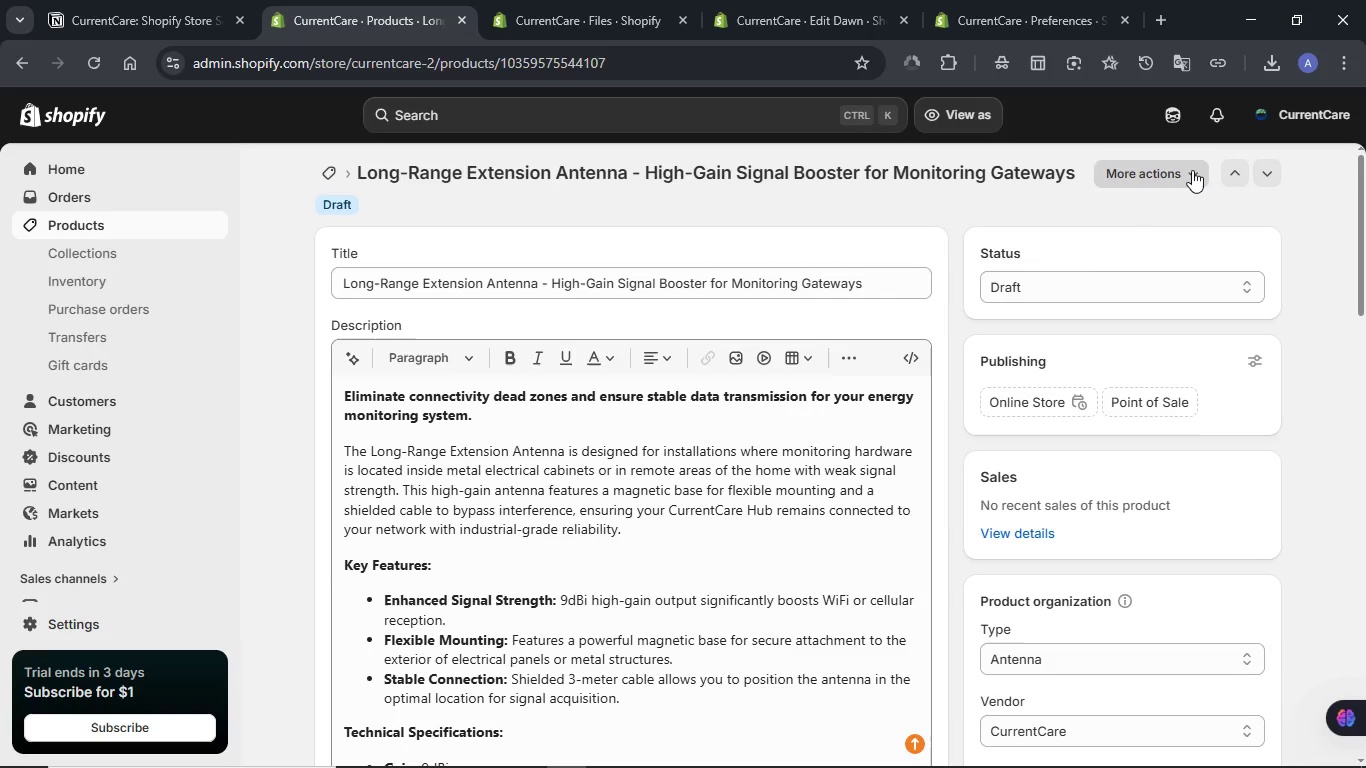 
left_click([1192, 170])
 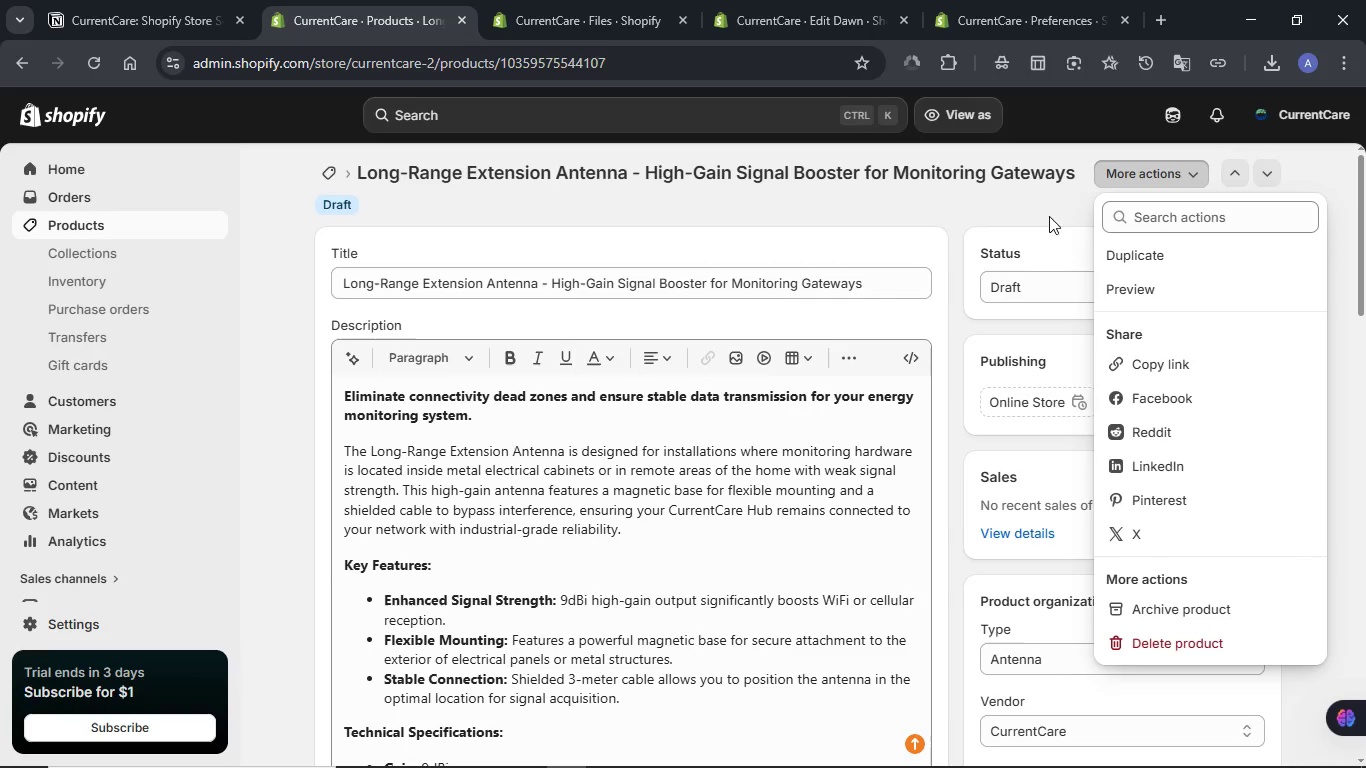 
left_click([1028, 214])
 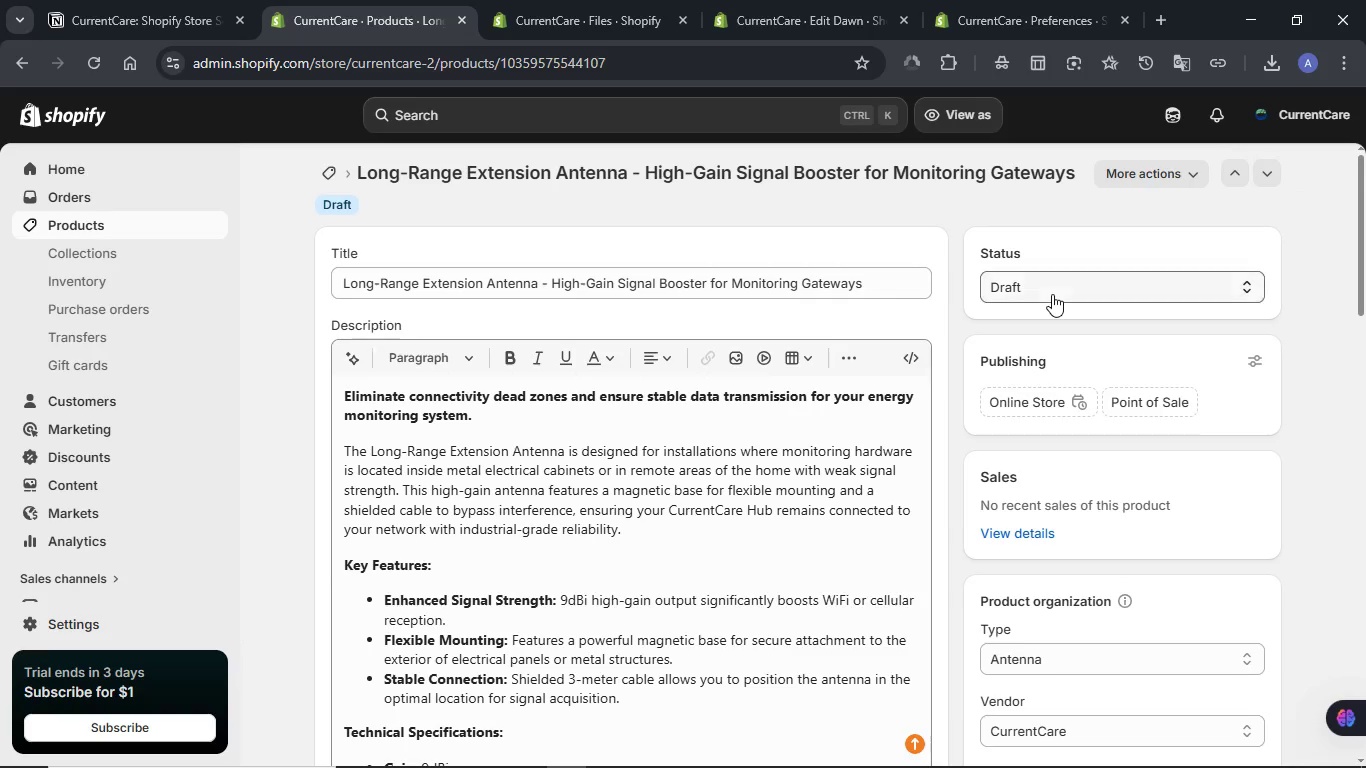 
left_click([1052, 294])
 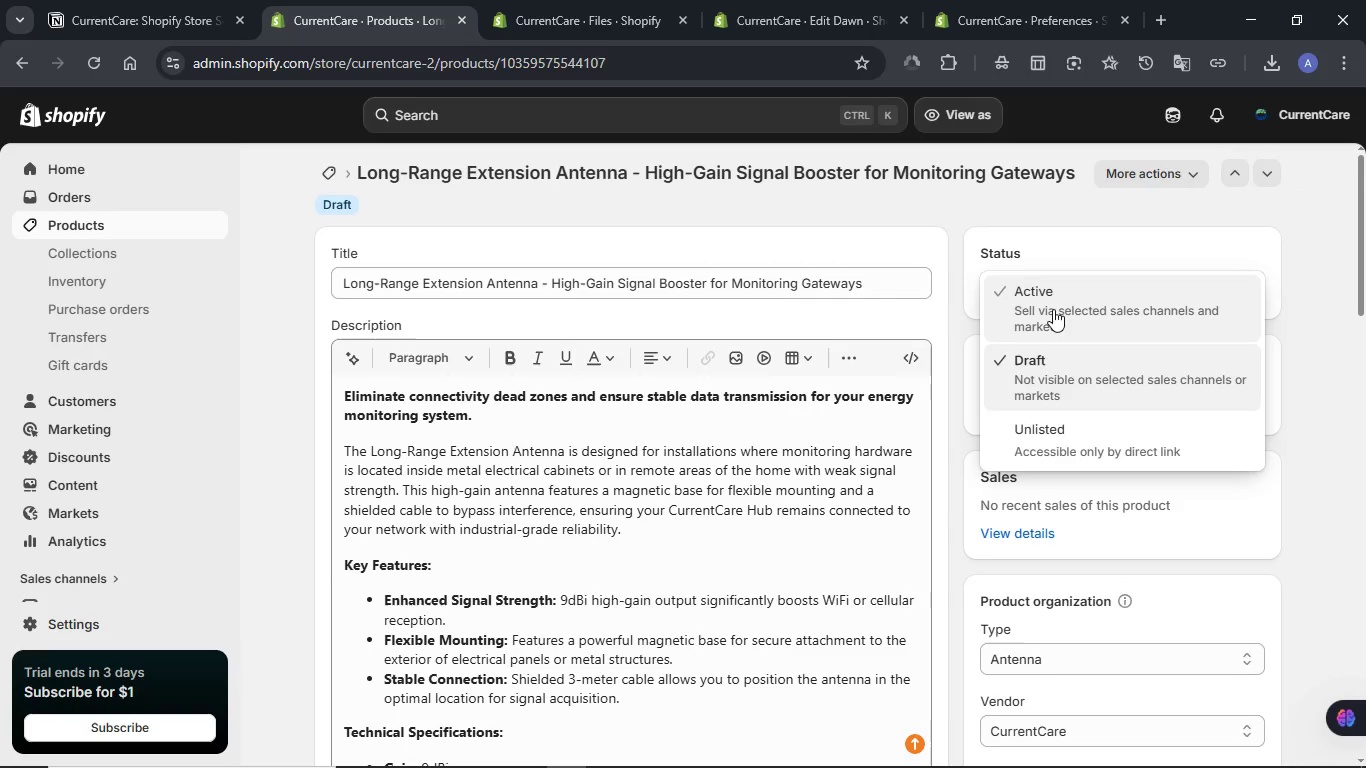 
left_click([1053, 309])
 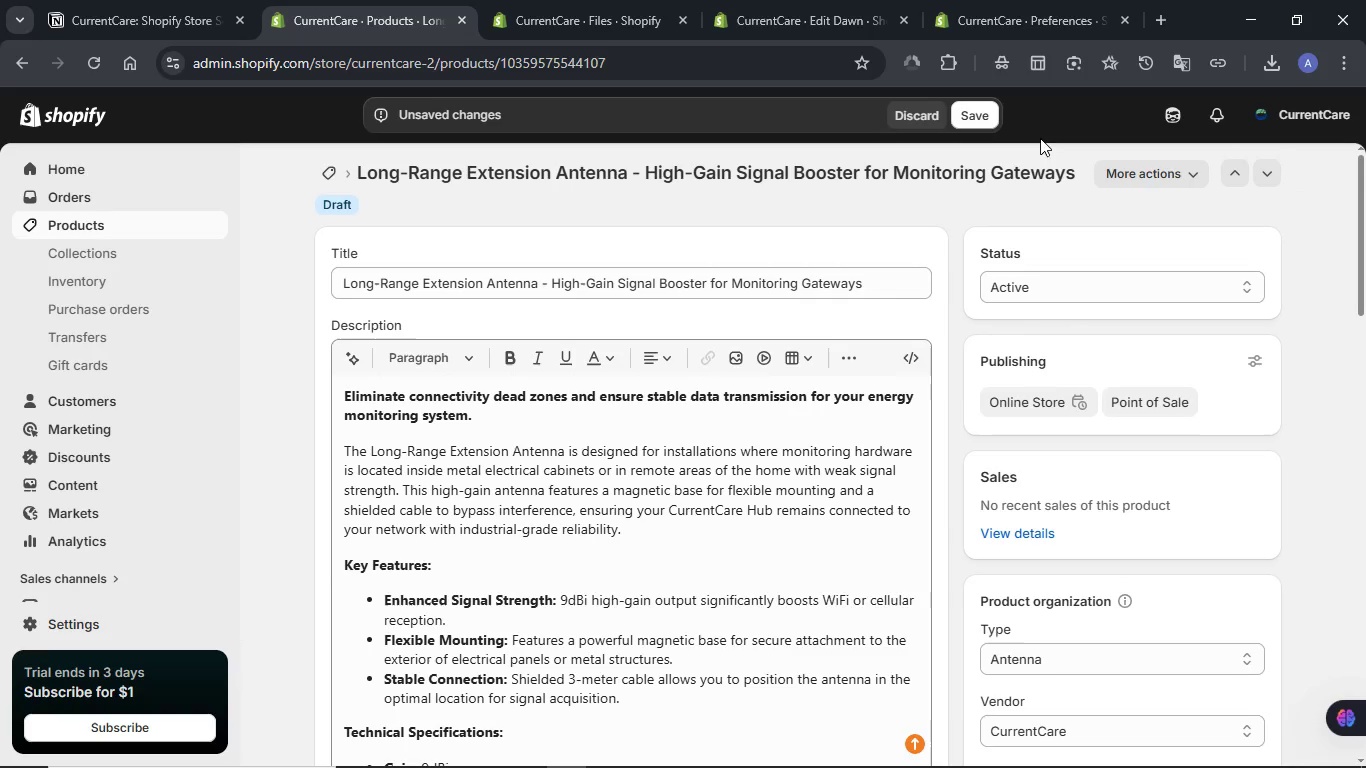 
left_click([979, 121])
 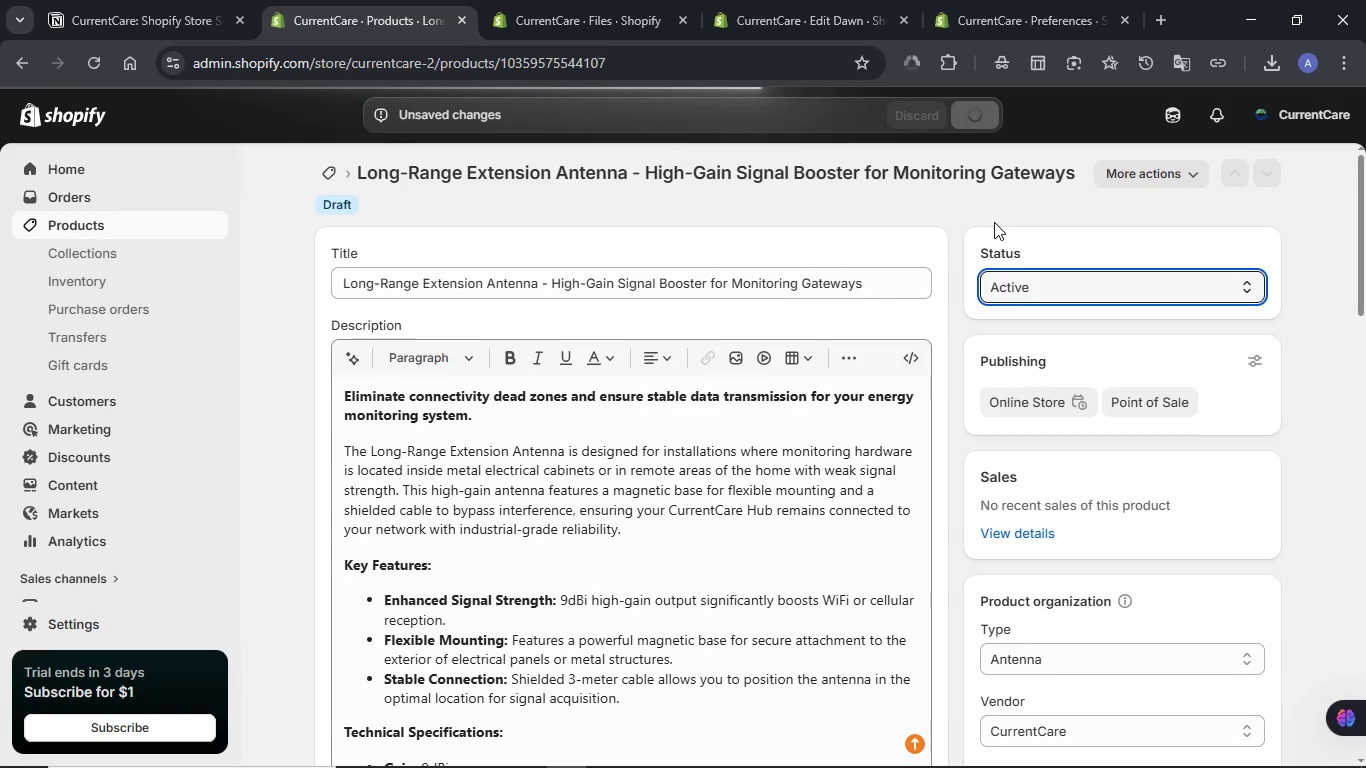 
wait(13.09)
 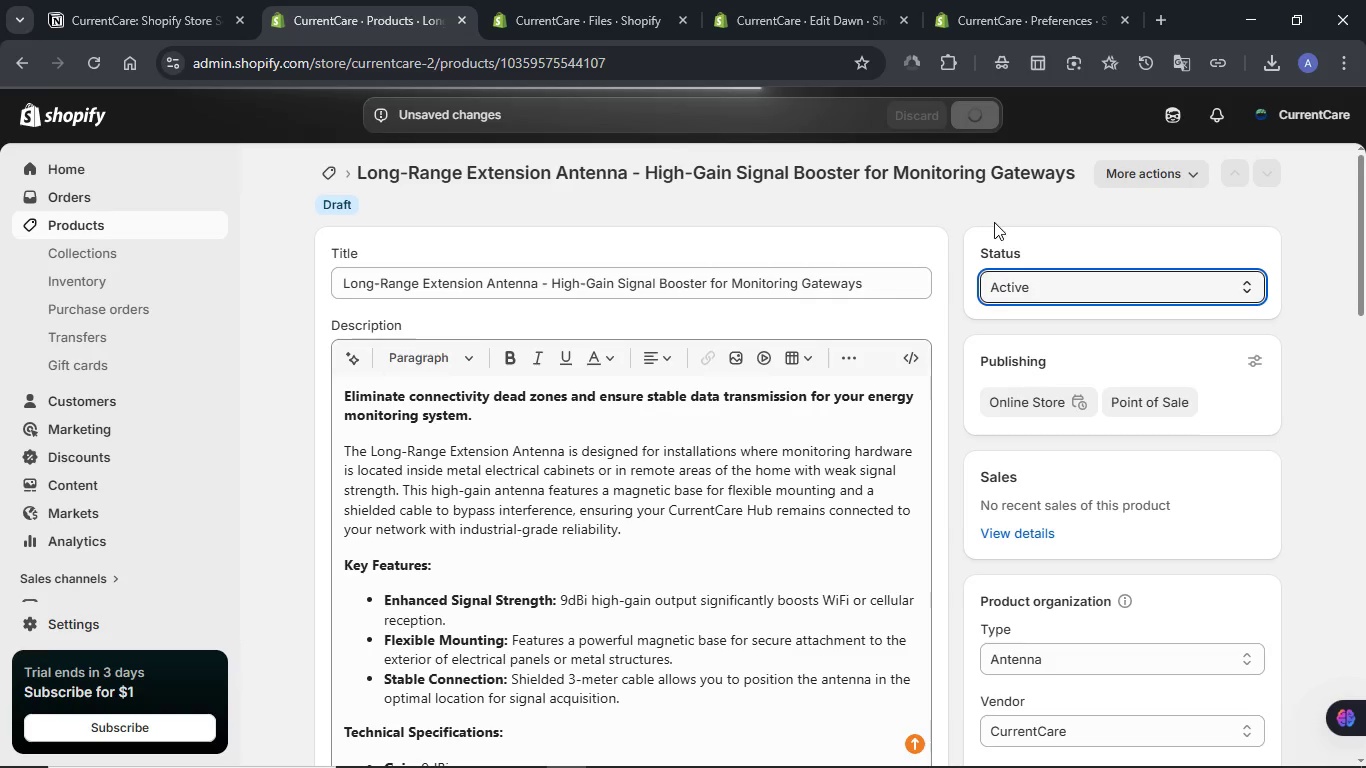 
left_click([1196, 180])
 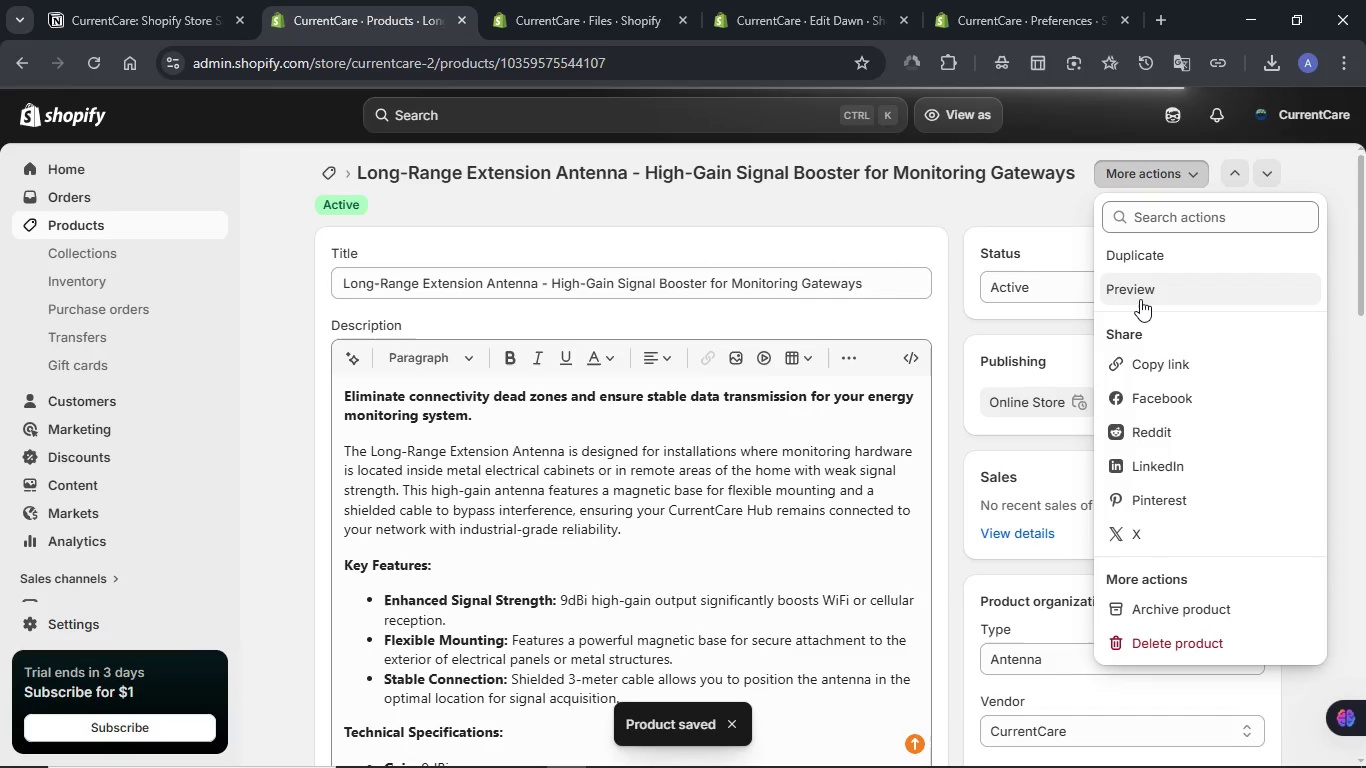 
left_click([1140, 299])
 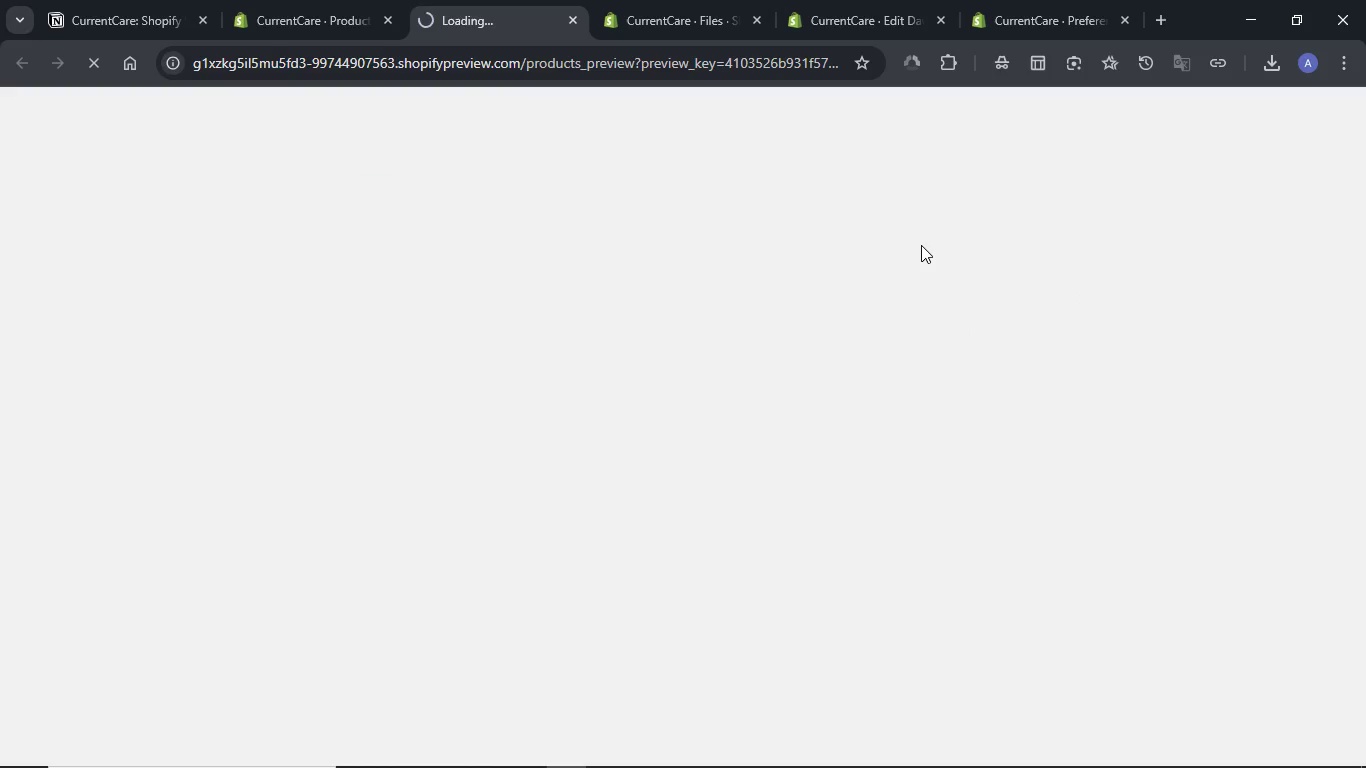 
wait(8.53)
 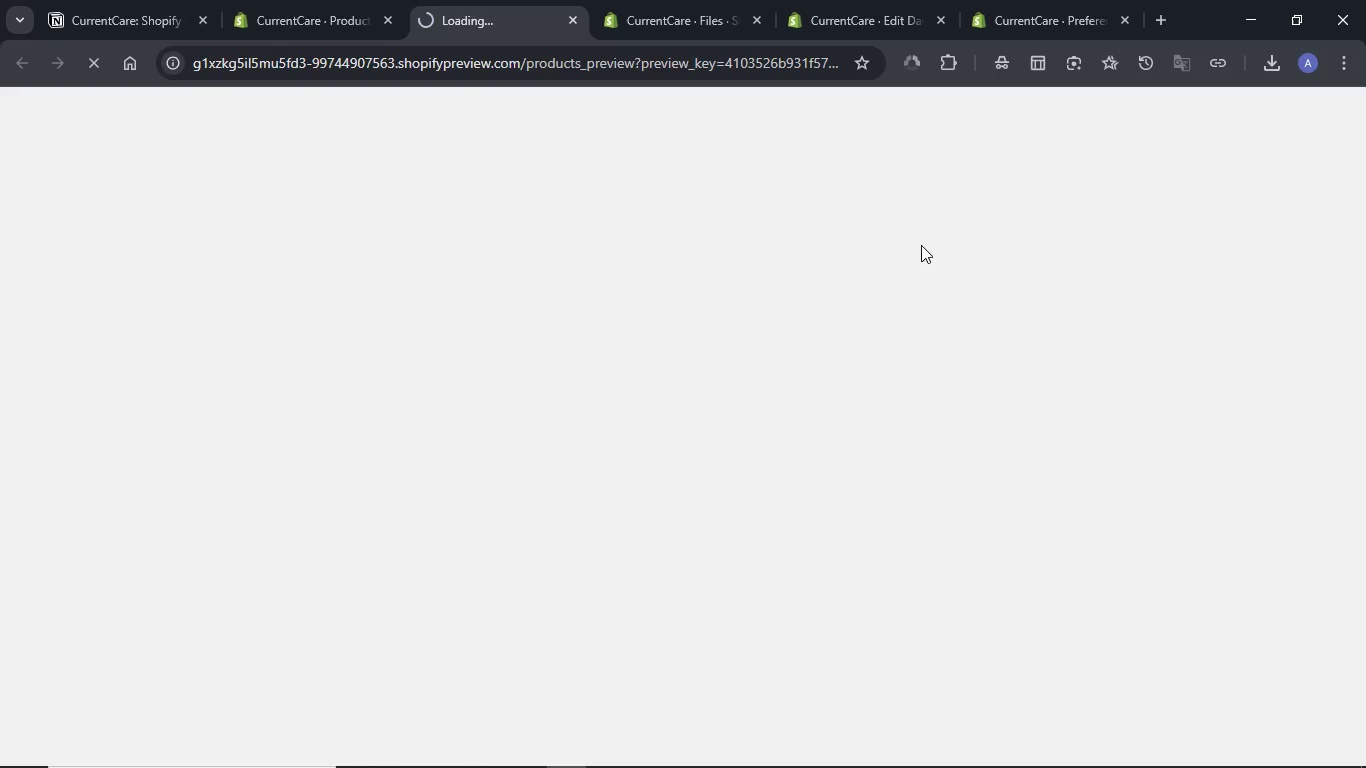 
scroll: coordinate [976, 305], scroll_direction: down, amount: 1.0
 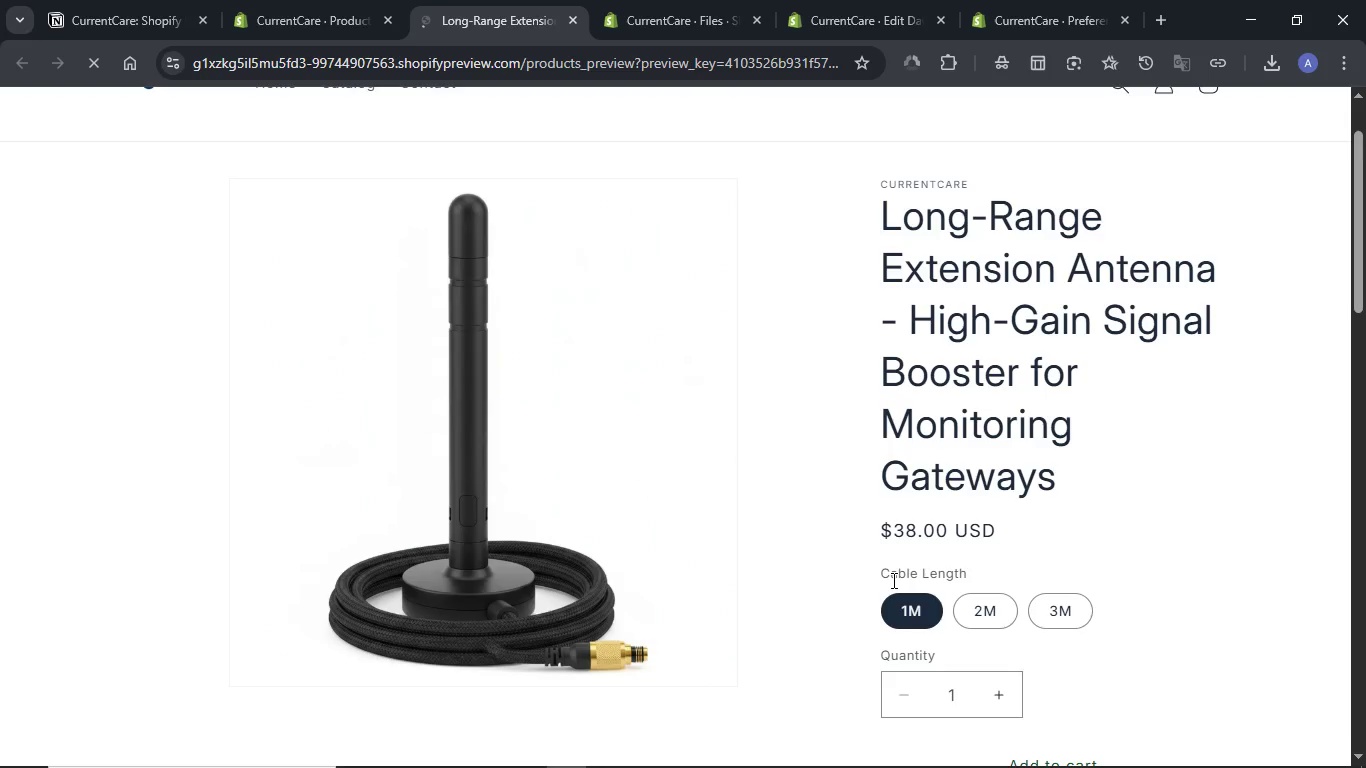 
left_click([983, 603])
 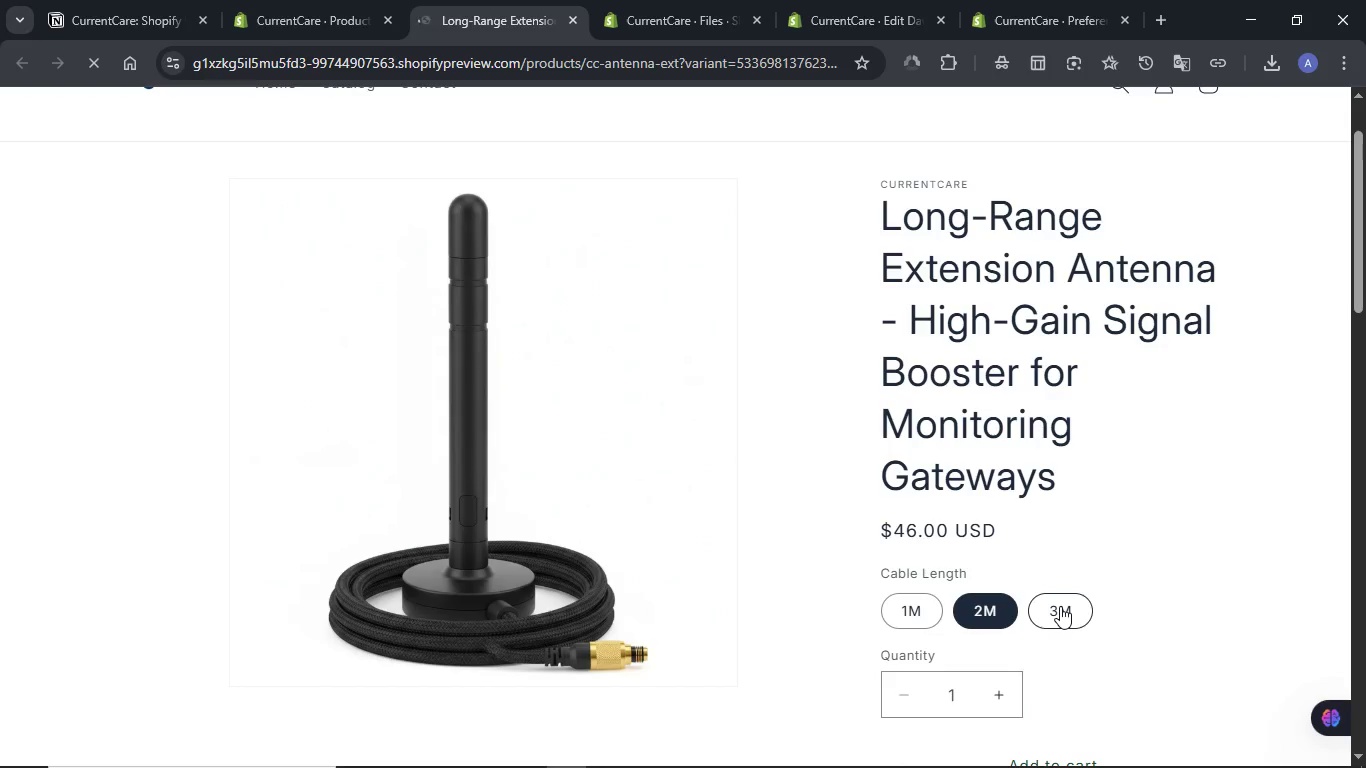 
left_click([1060, 606])
 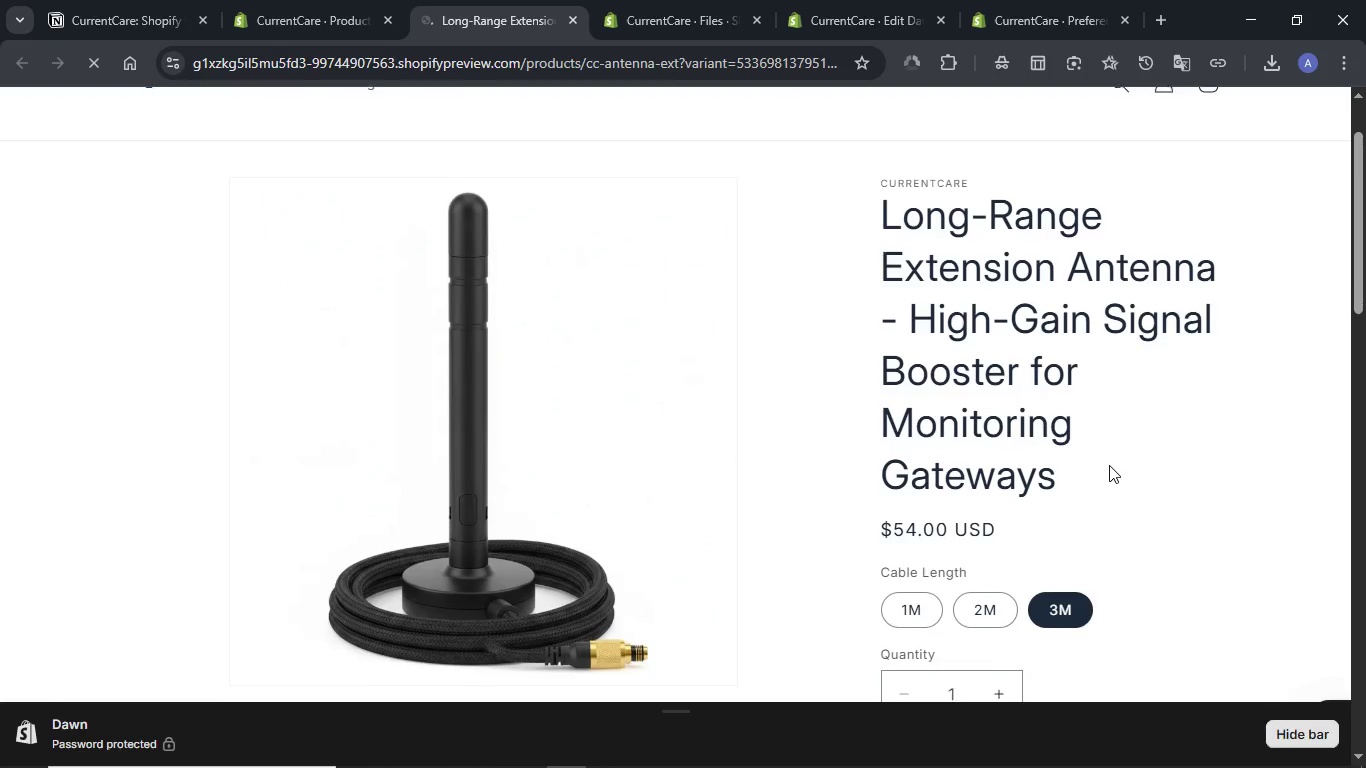 
scroll: coordinate [1109, 465], scroll_direction: down, amount: 17.0
 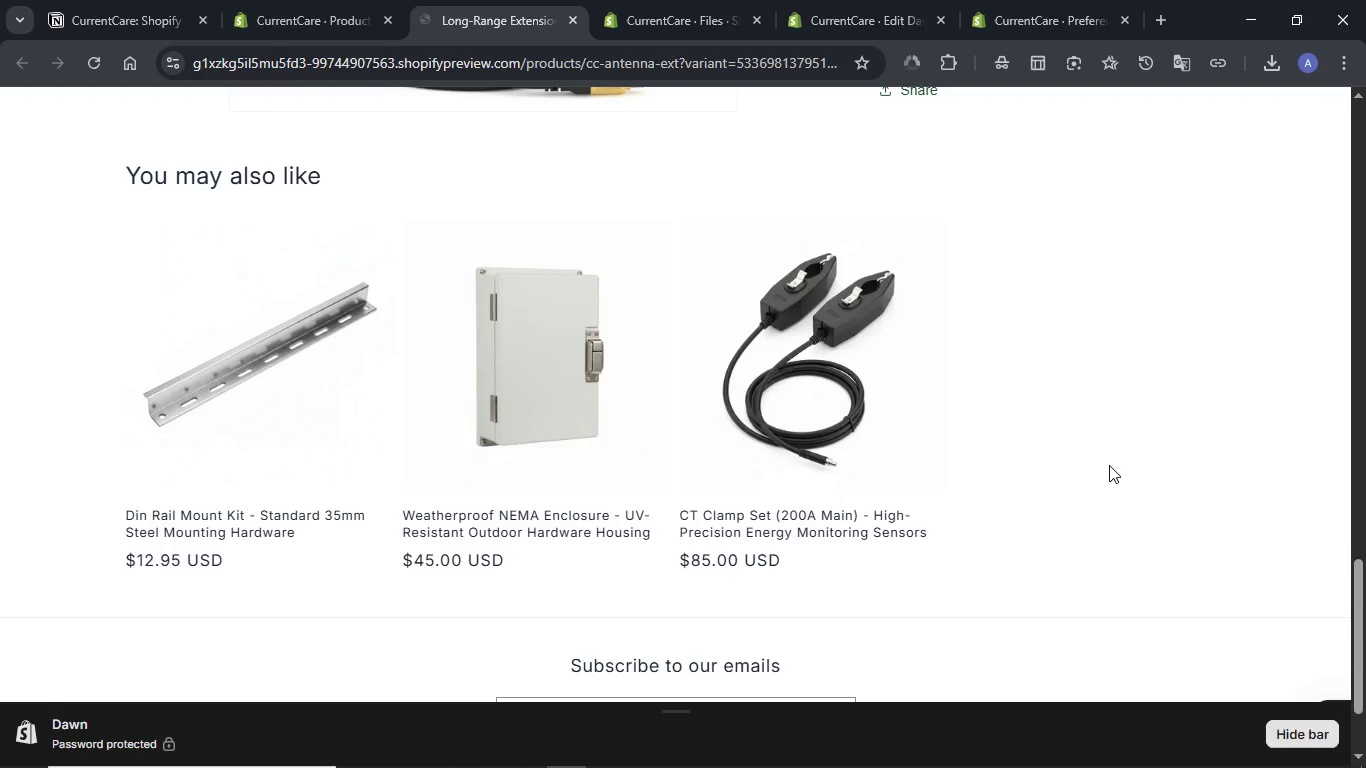 
scroll: coordinate [1109, 465], scroll_direction: up, amount: 17.0
 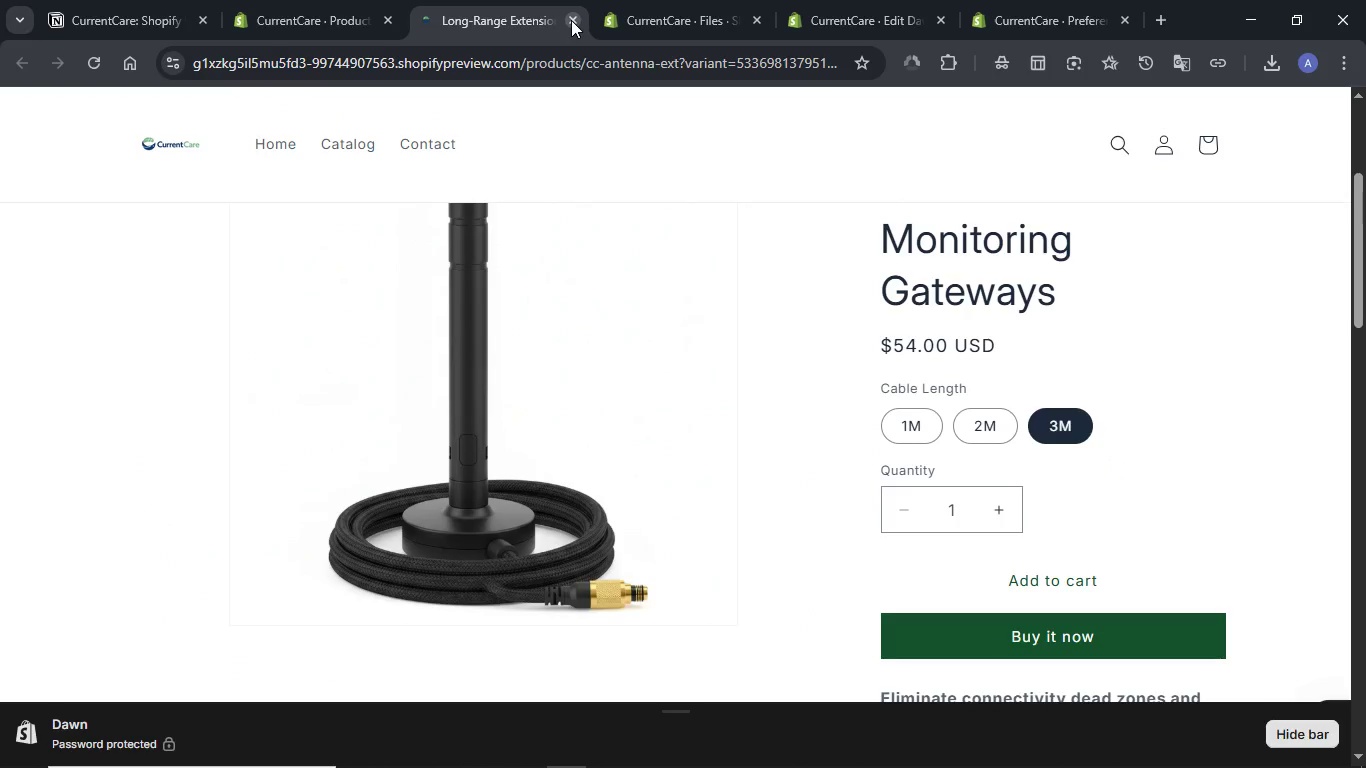 
left_click([571, 20])
 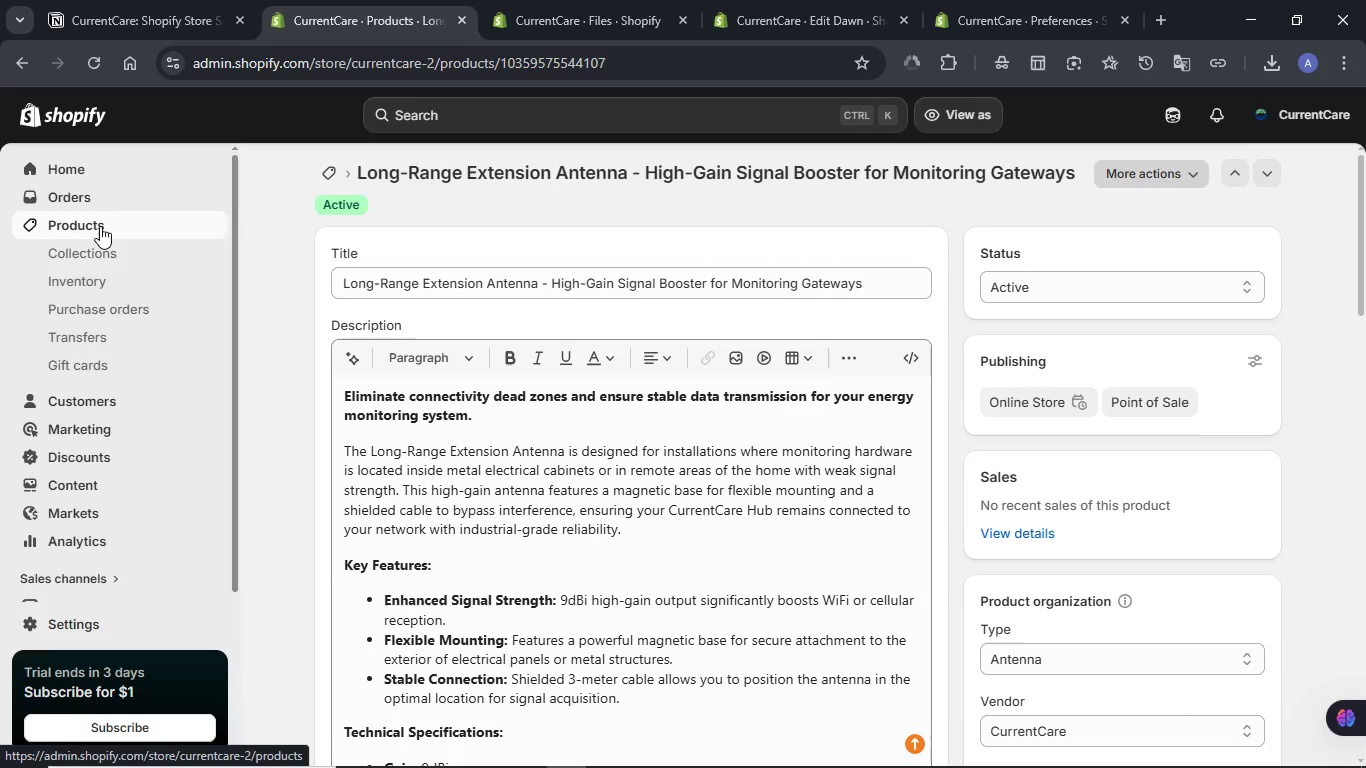 
left_click([98, 226])
 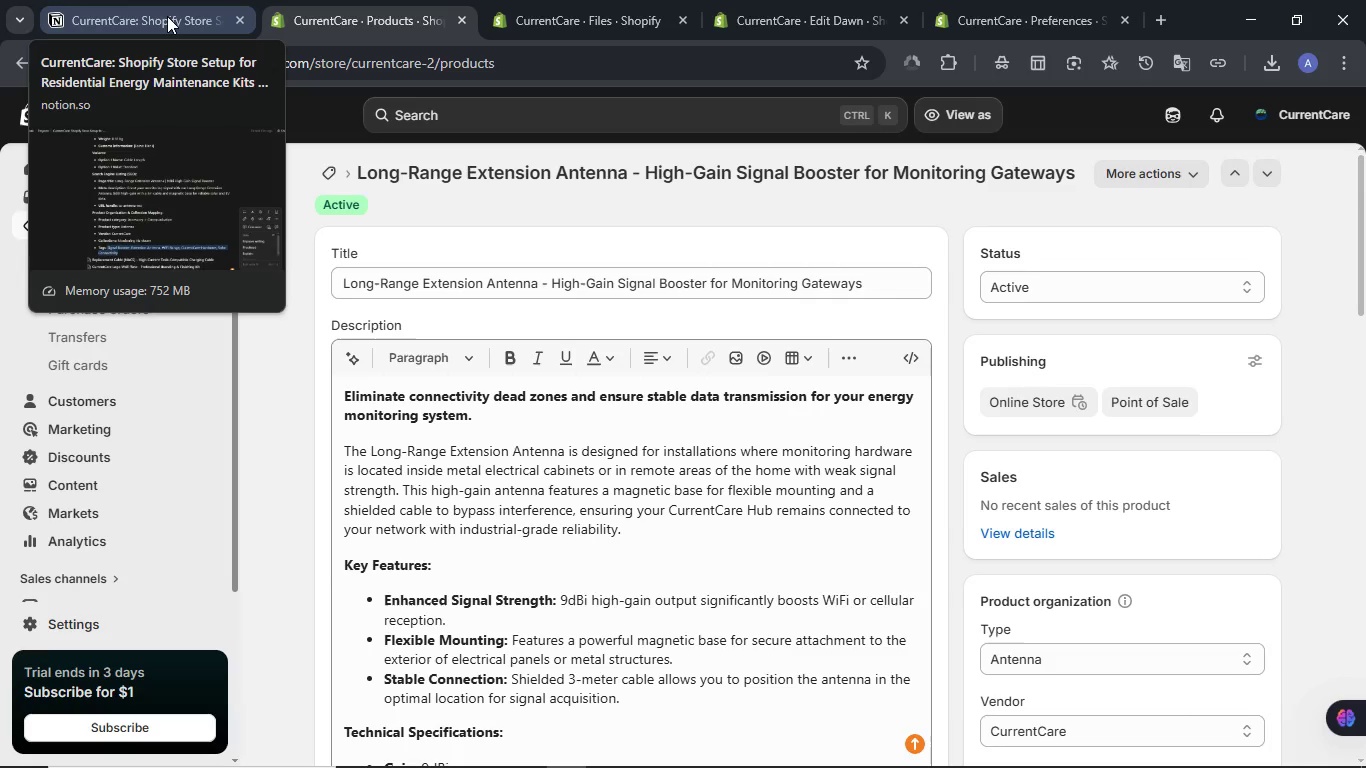 
wait(6.55)
 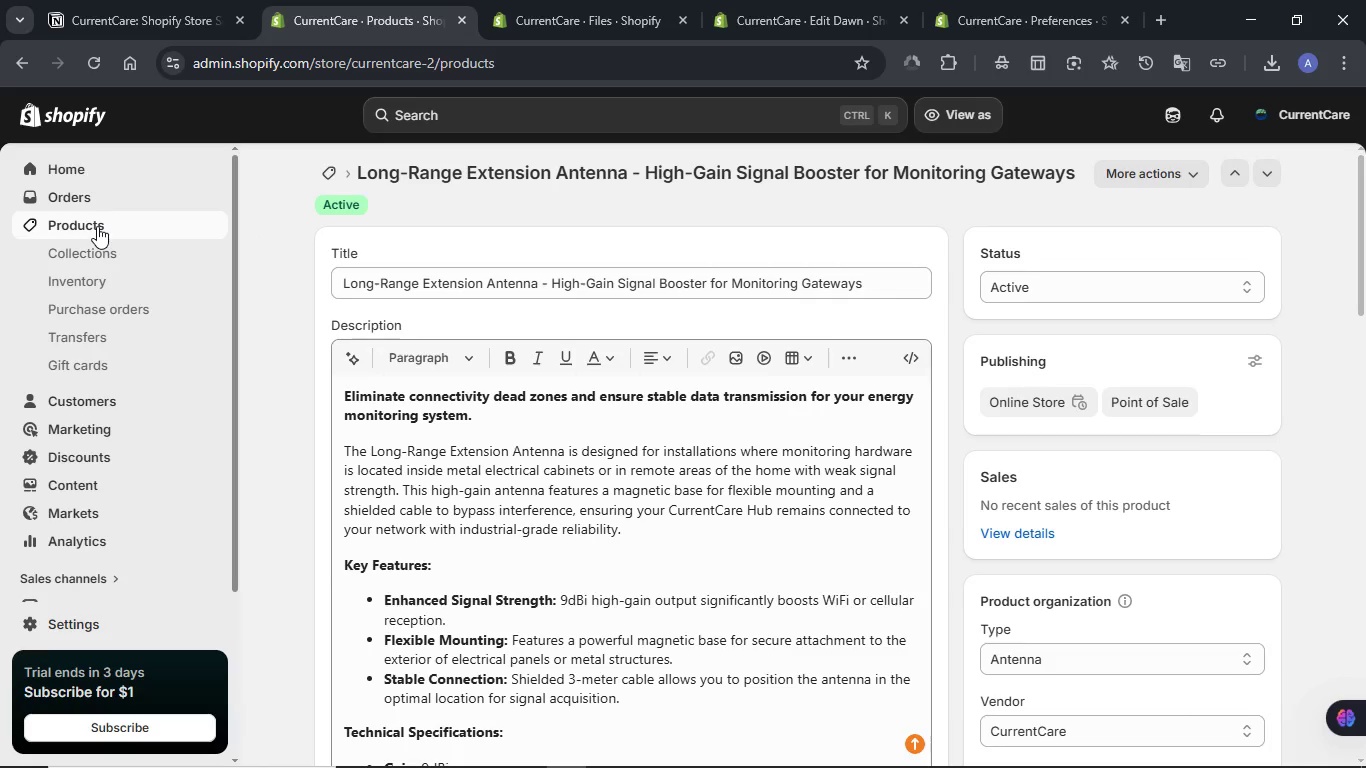 
left_click([167, 16])
 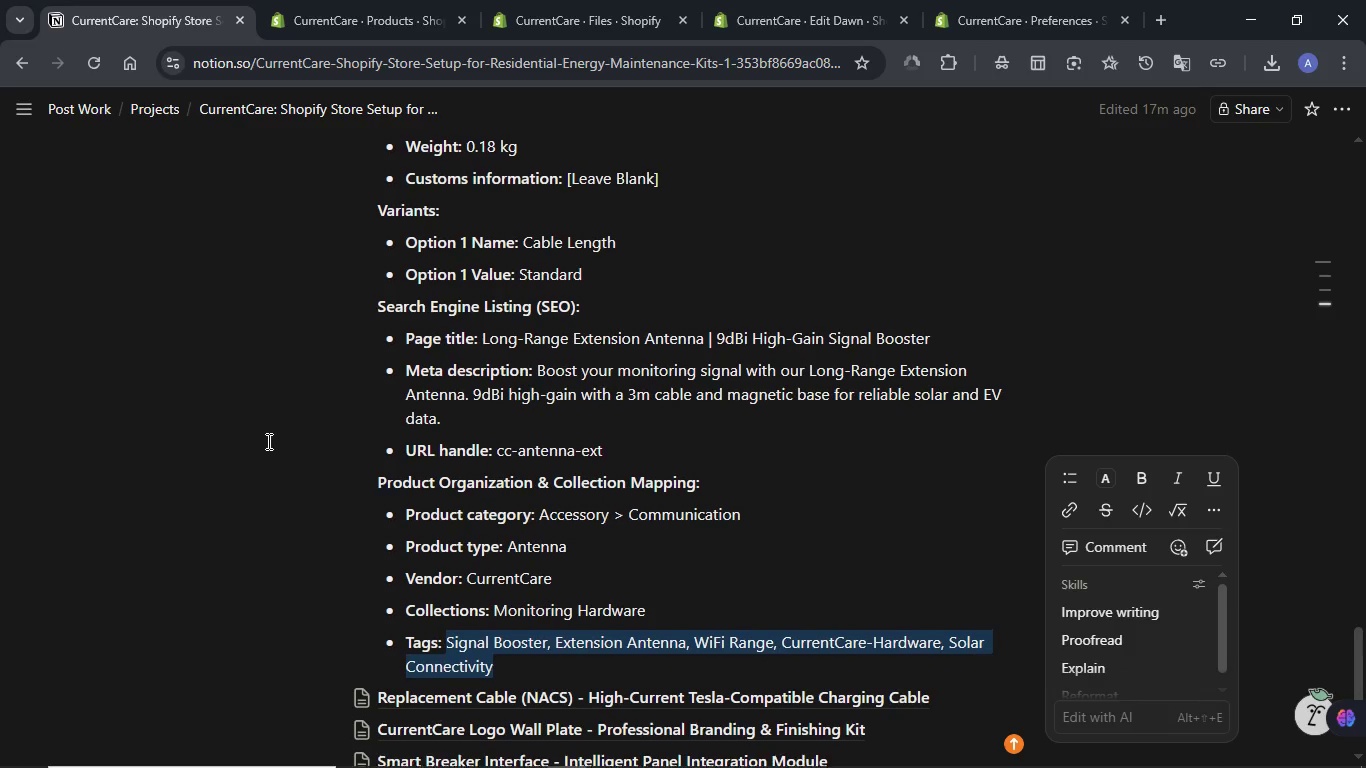 
scroll: coordinate [287, 425], scroll_direction: up, amount: 12.0
 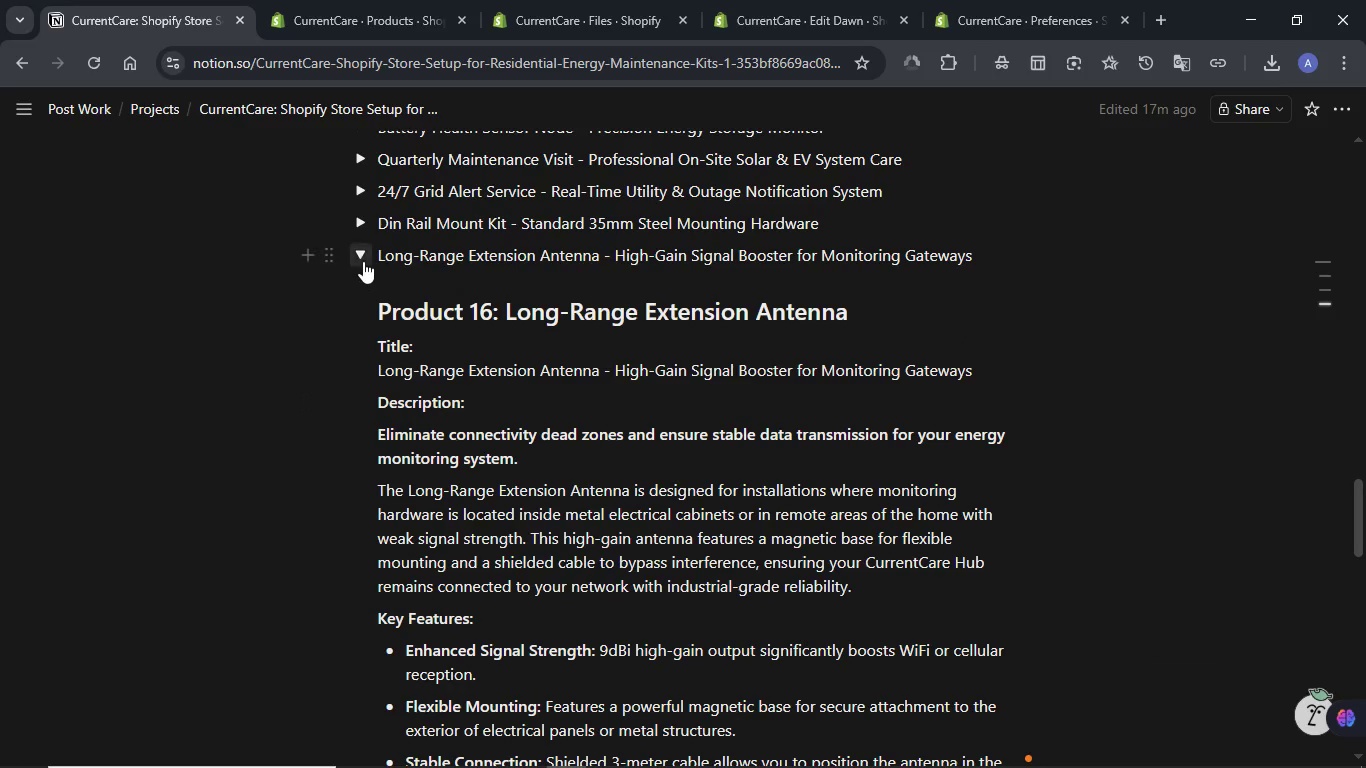 
left_click([363, 260])
 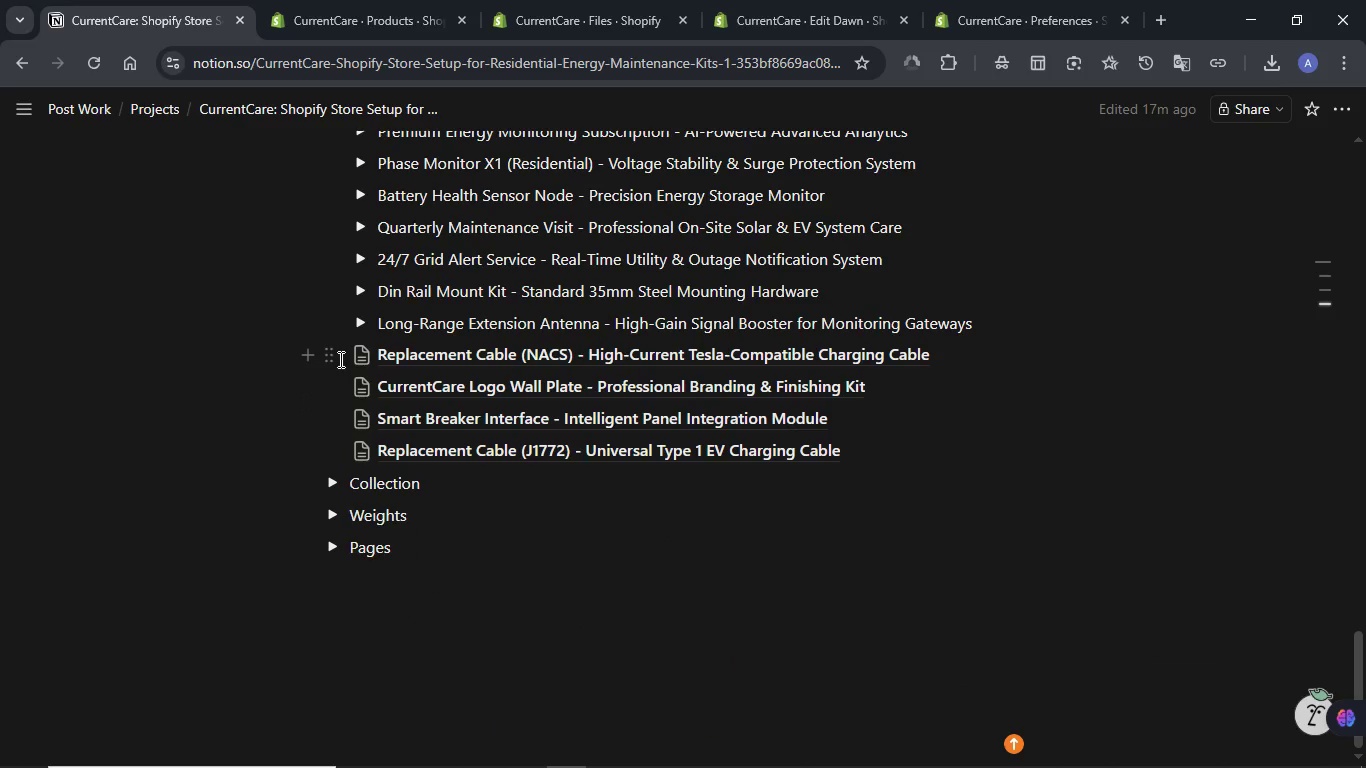 
left_click([333, 361])
 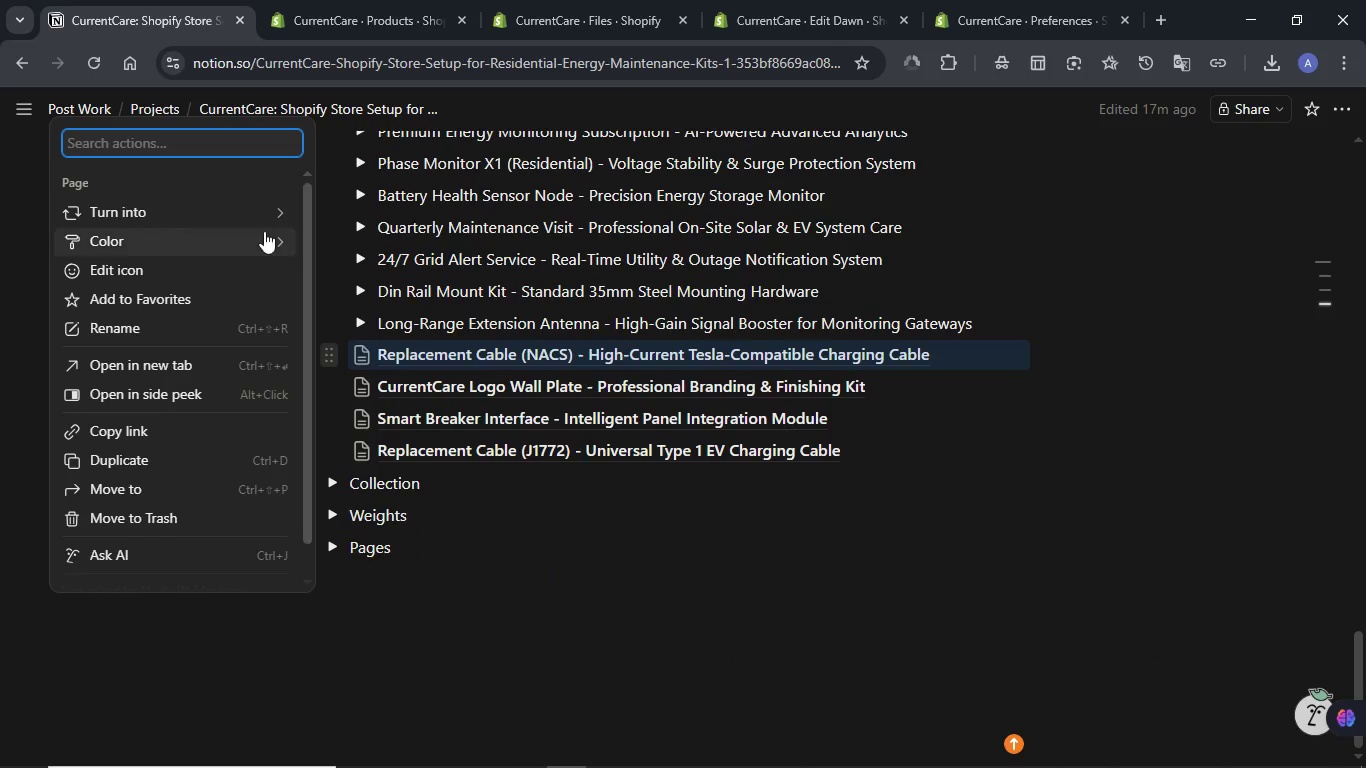 
mouse_move([289, 234])
 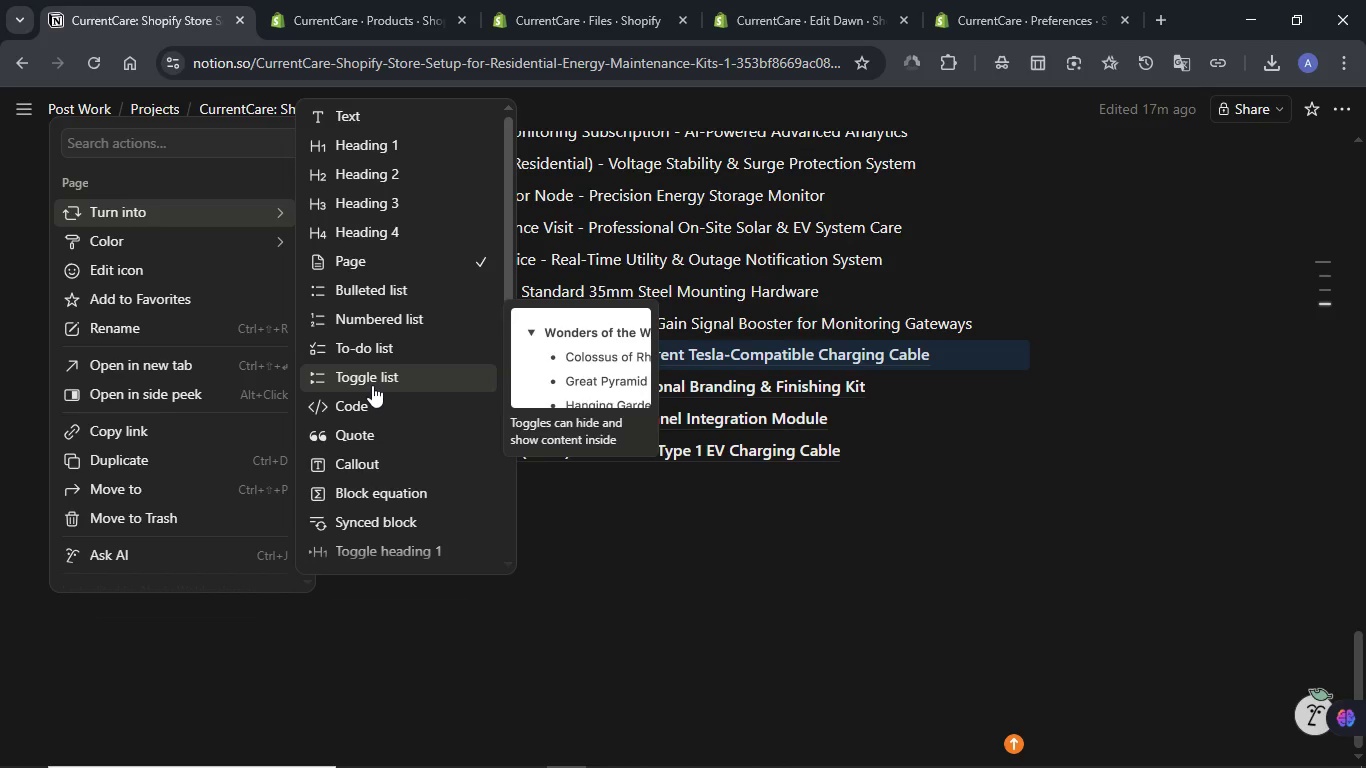 
left_click([372, 385])
 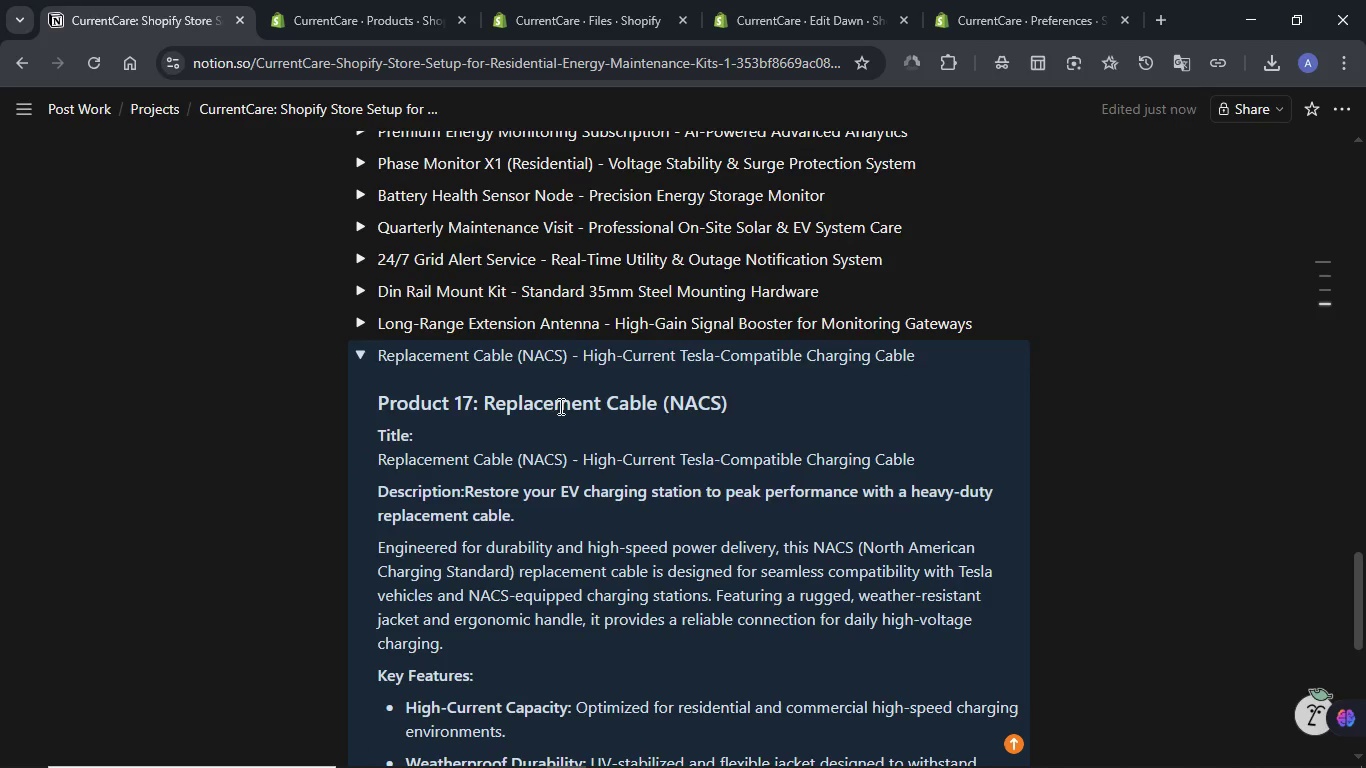 
left_click([559, 406])
 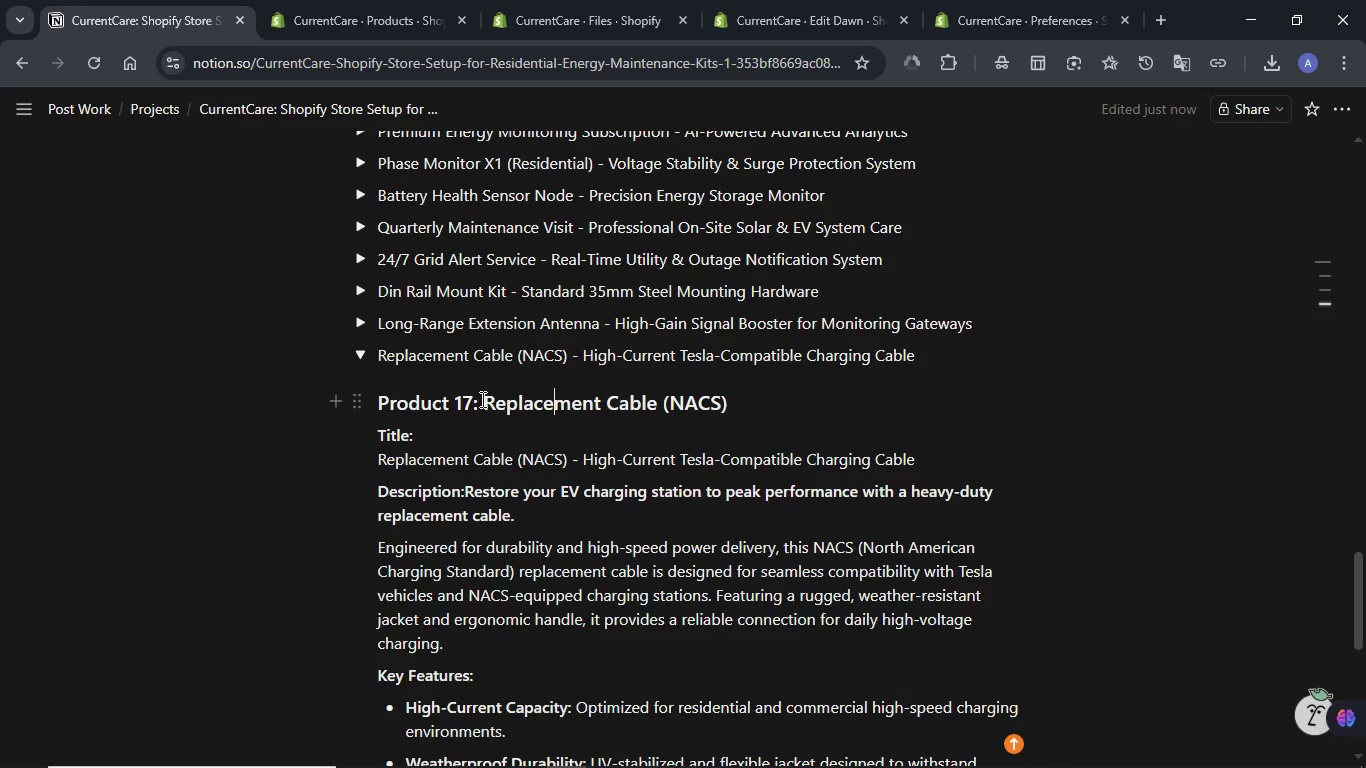 
left_click_drag(start_coordinate=[481, 399], to_coordinate=[736, 401])
 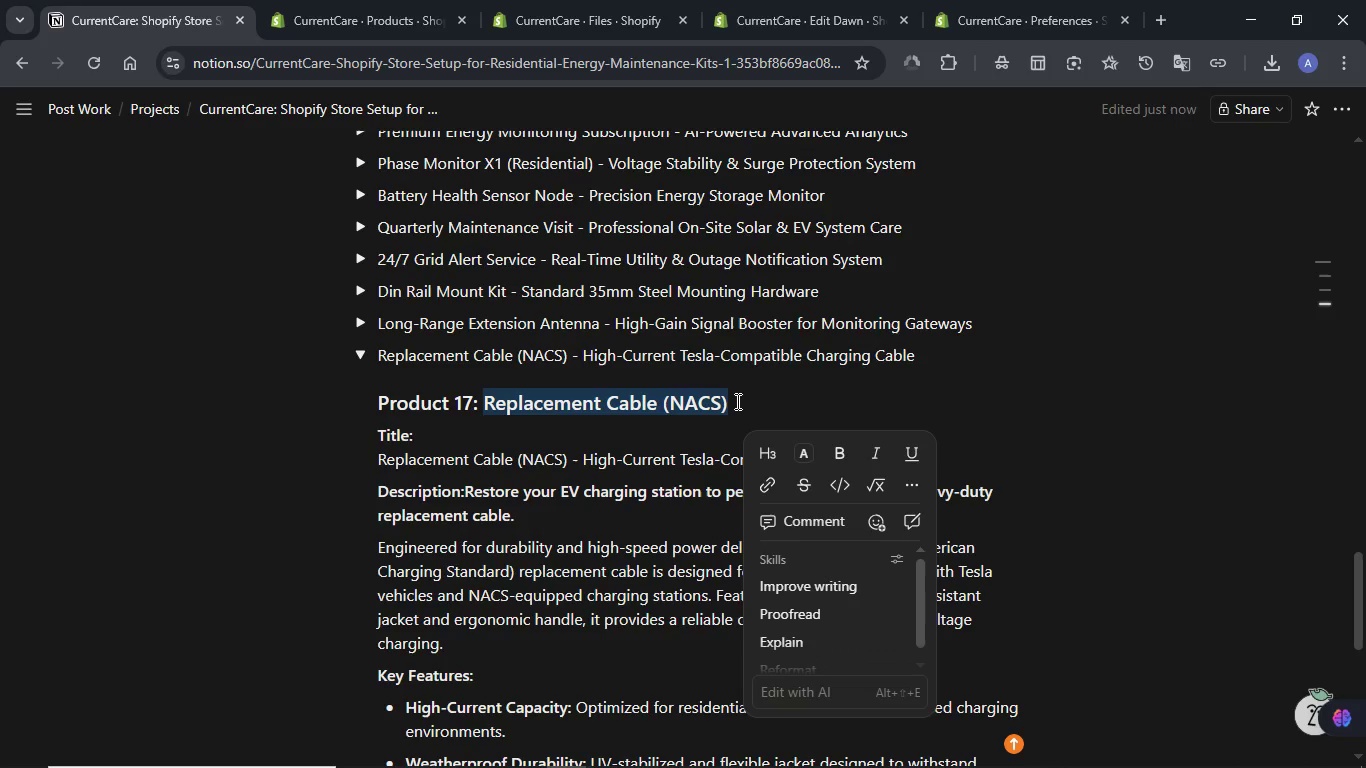 
key(Control+C)
 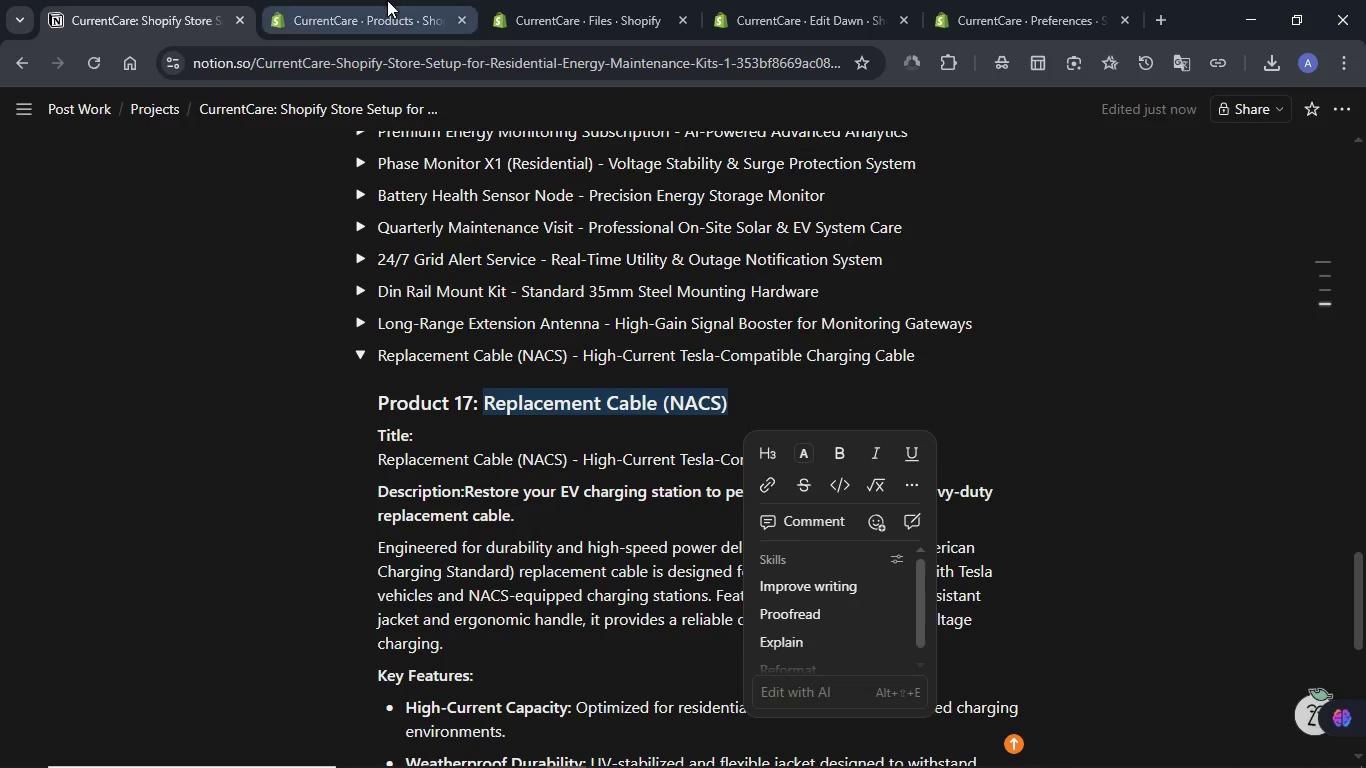 
left_click([387, 0])
 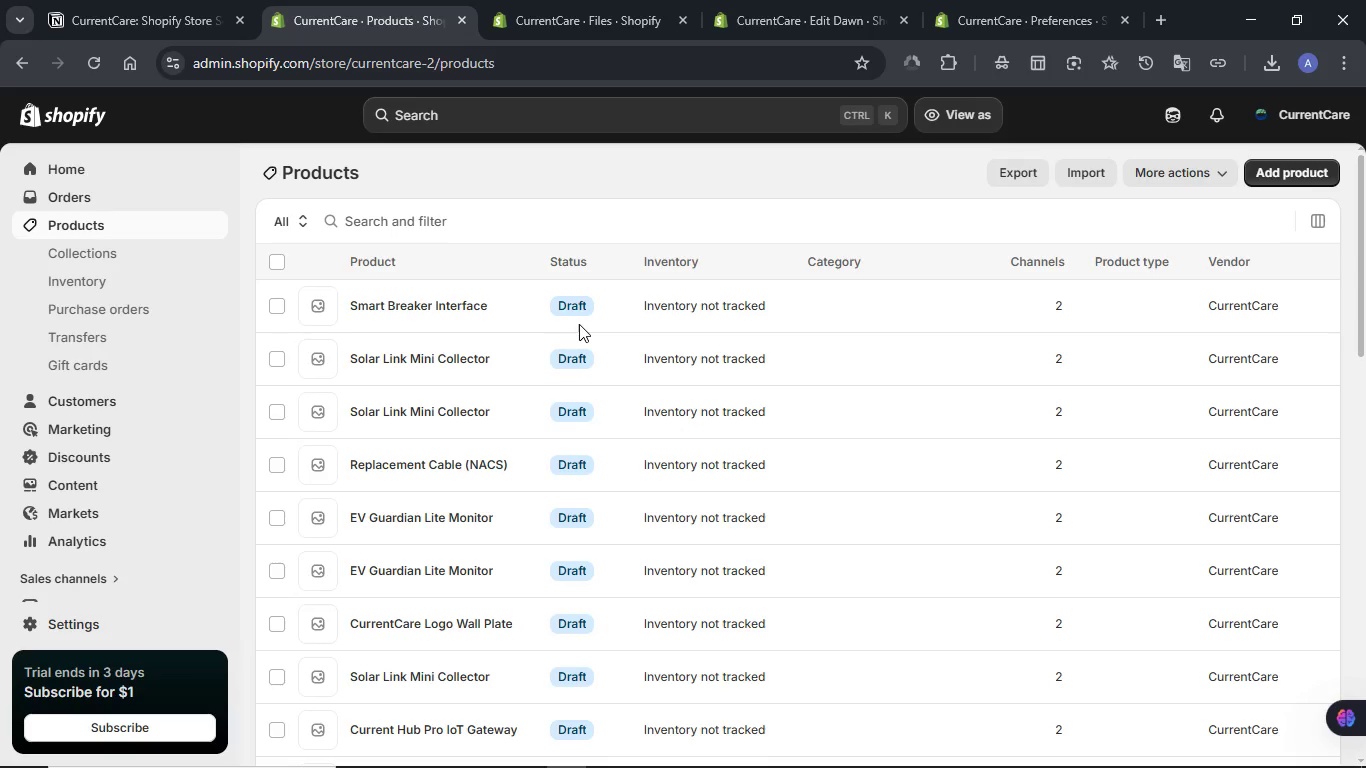 
key(Control+F)
 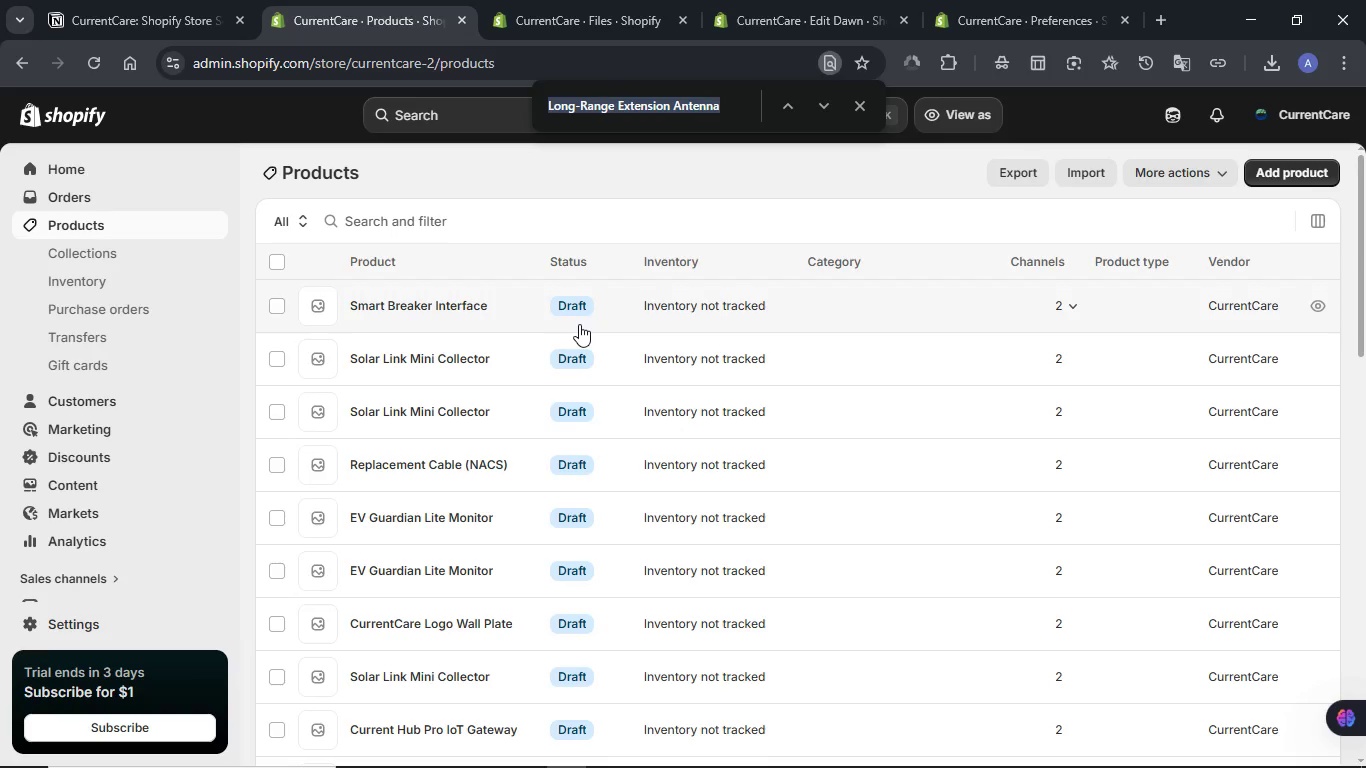 
key(Control+V)
 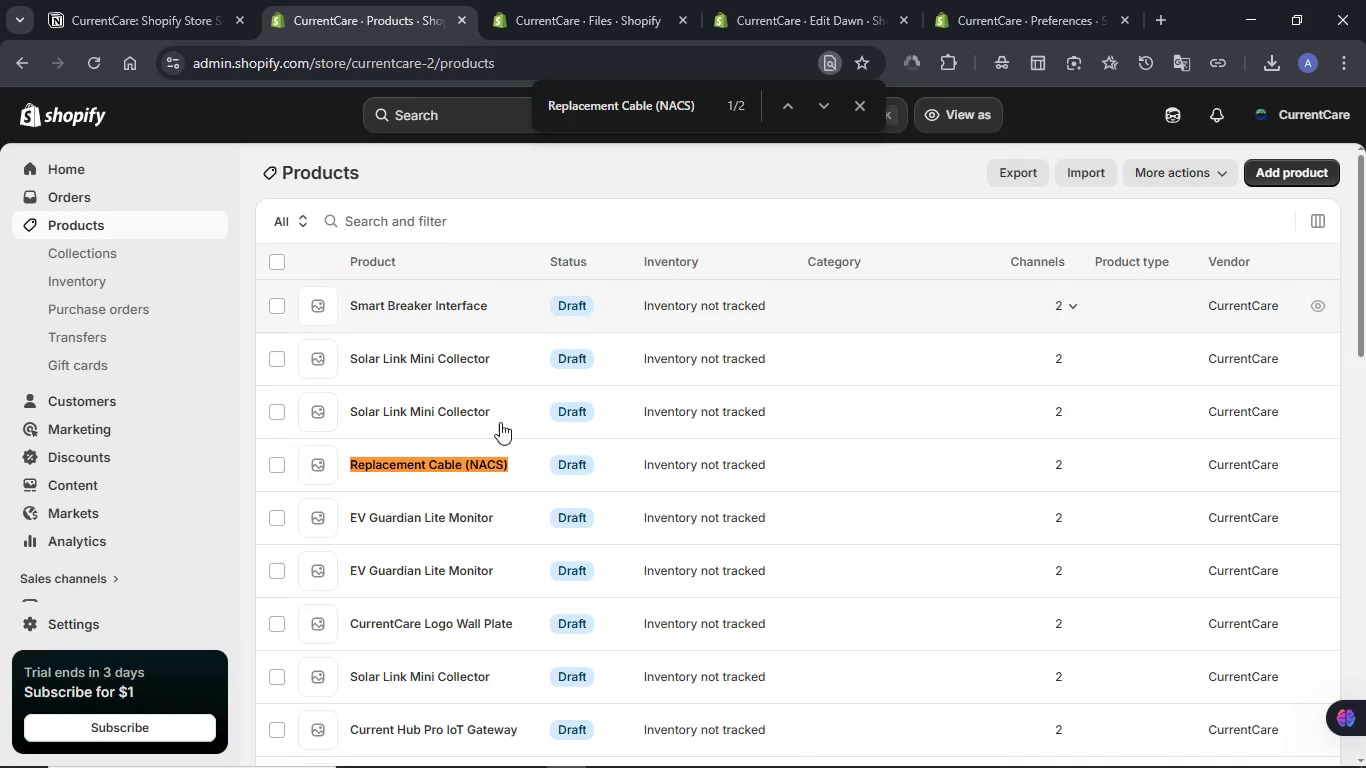 
right_click([433, 458])
 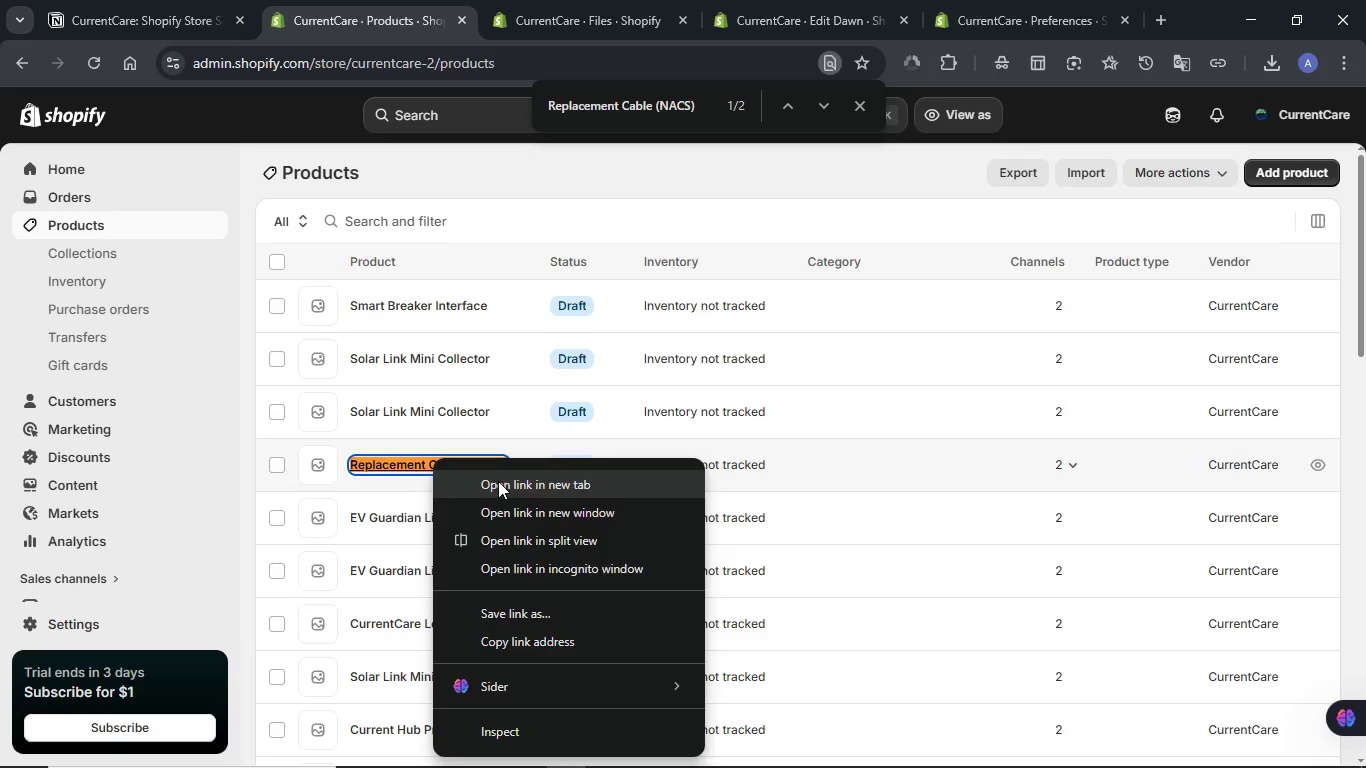 
left_click([498, 481])
 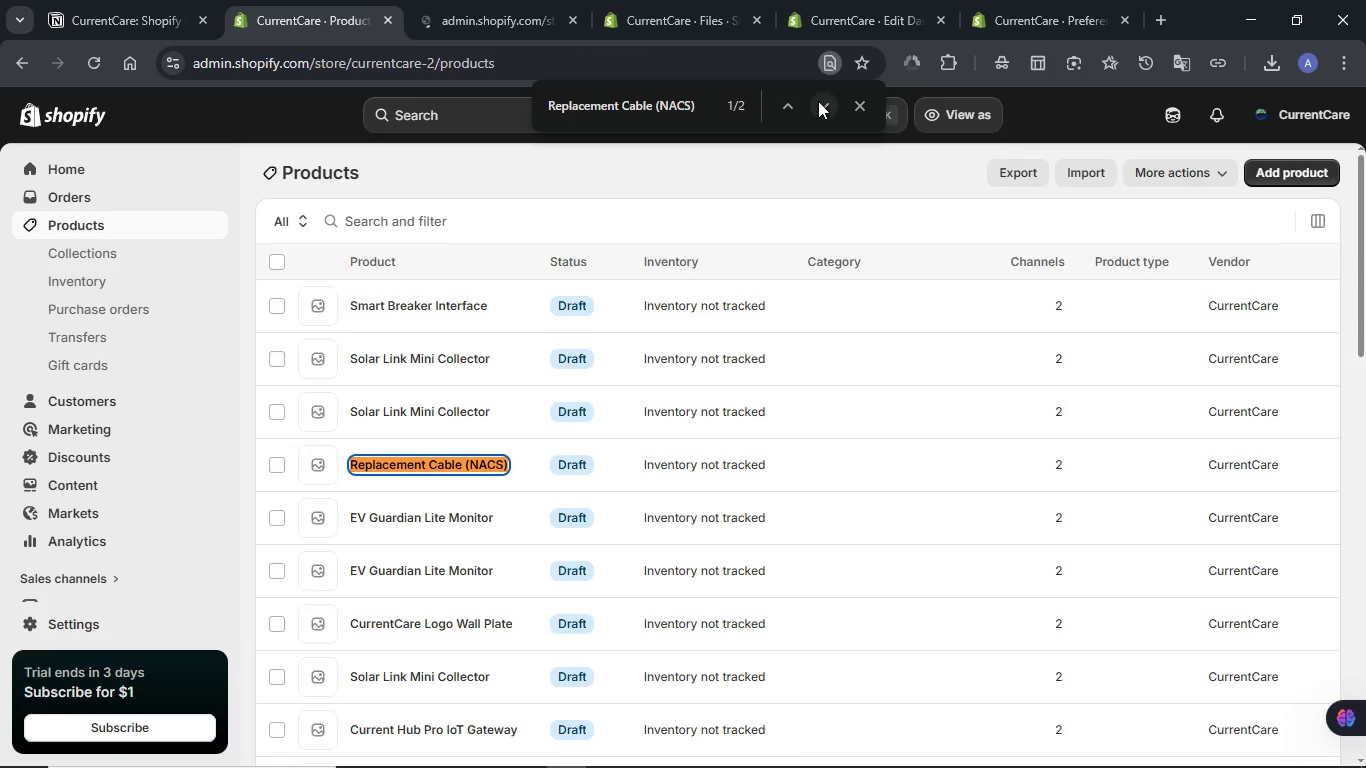 
left_click([818, 101])
 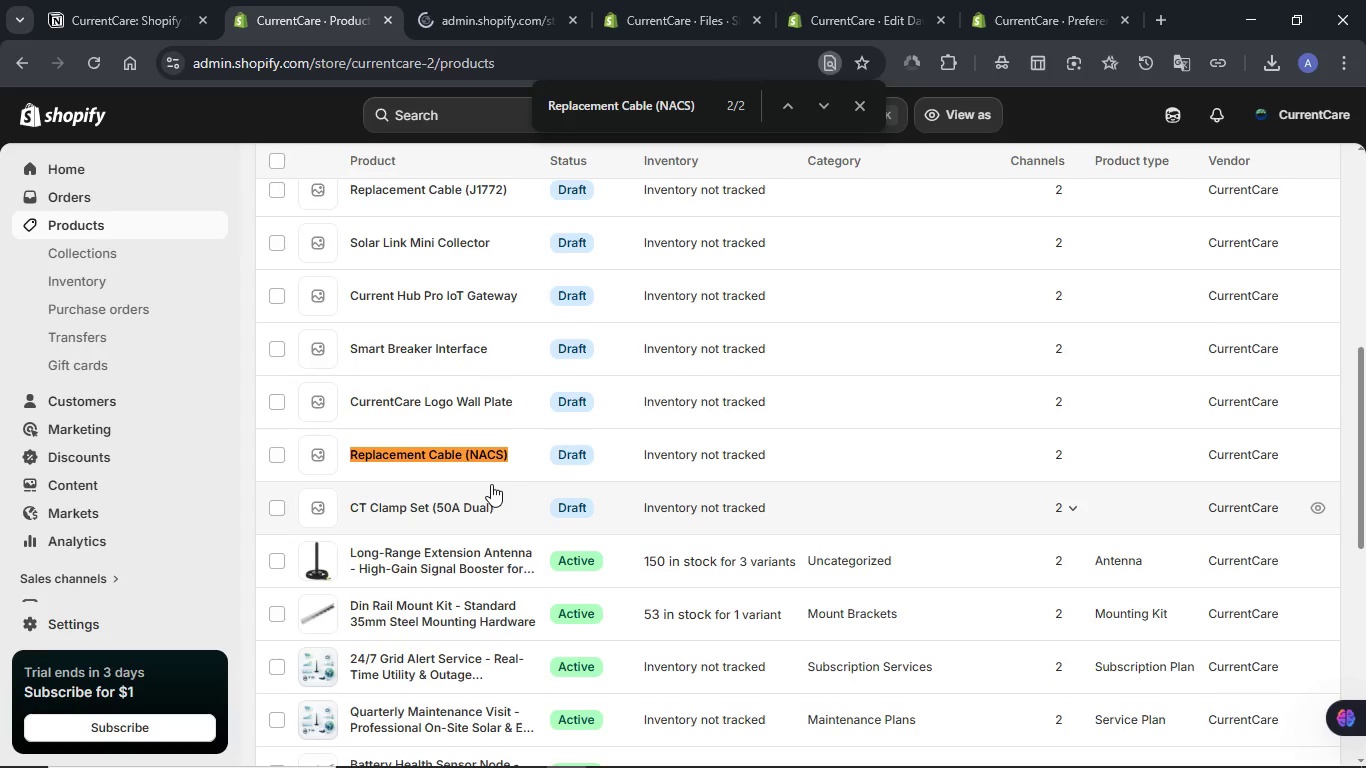 
wait(8.25)
 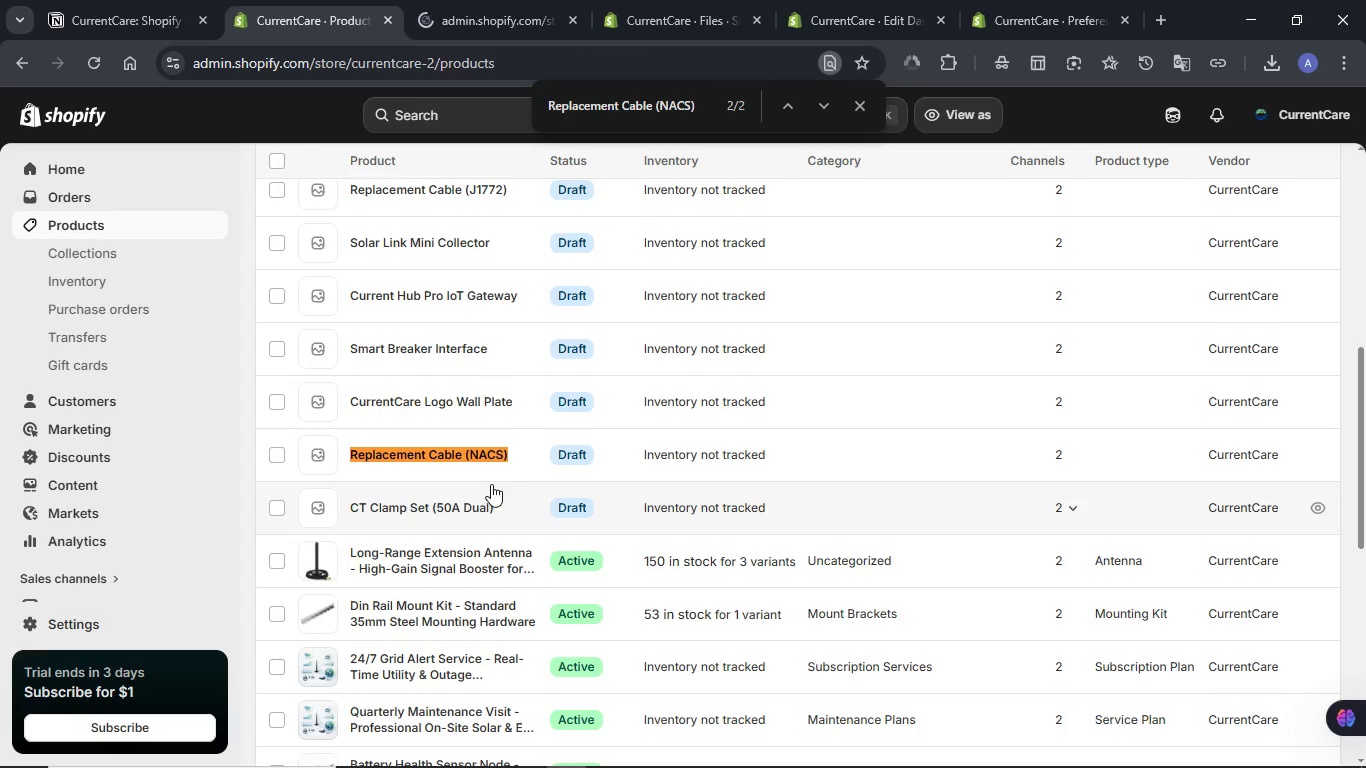 
scroll: coordinate [491, 489], scroll_direction: down, amount: 3.0
 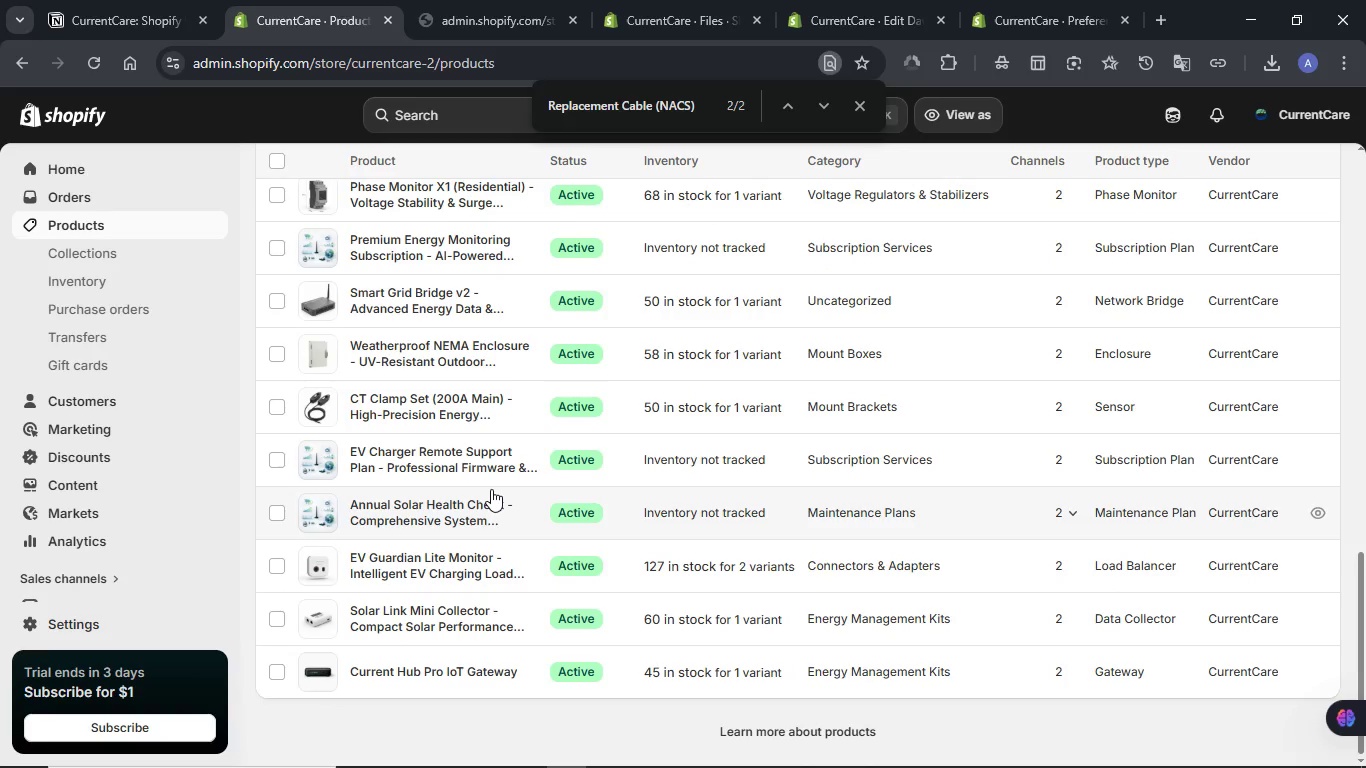 
scroll: coordinate [491, 489], scroll_direction: up, amount: 3.0
 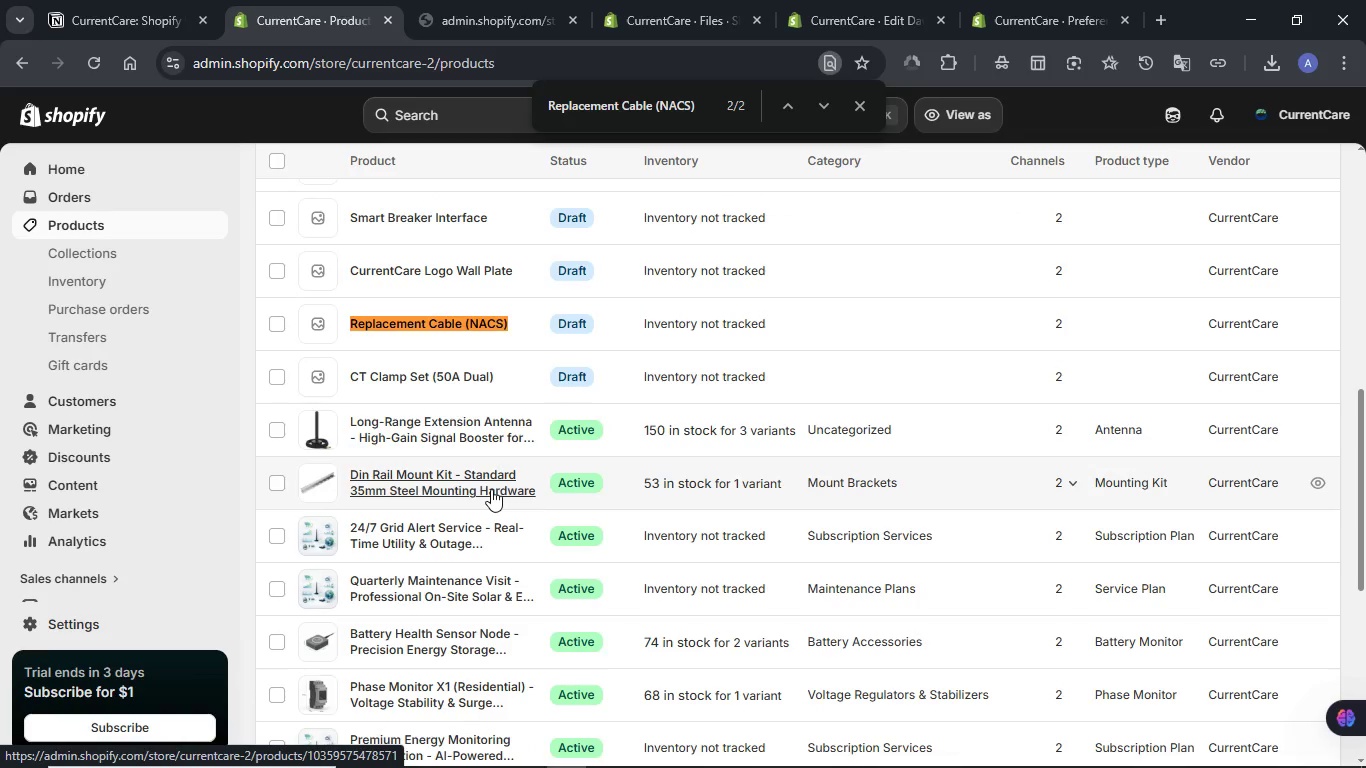 
left_click([134, 0])
 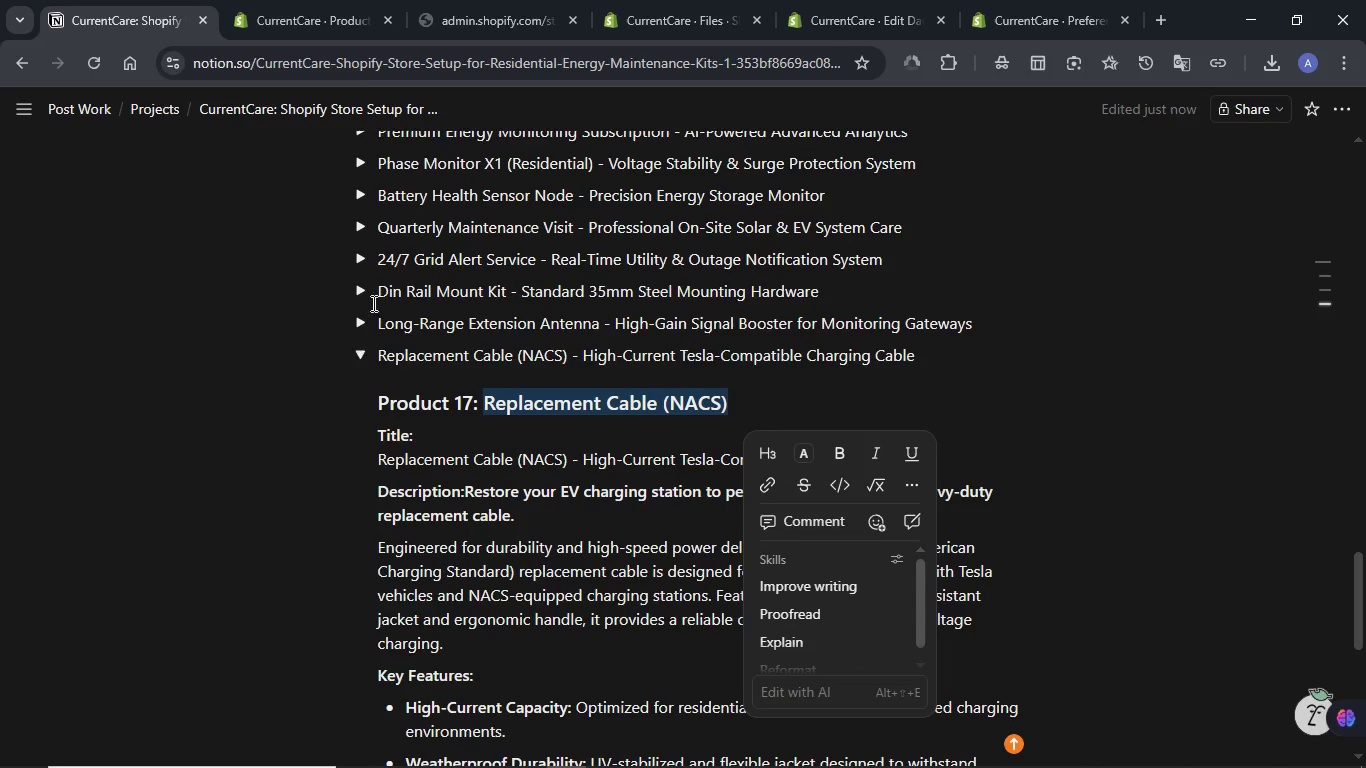 
left_click([285, 6])
 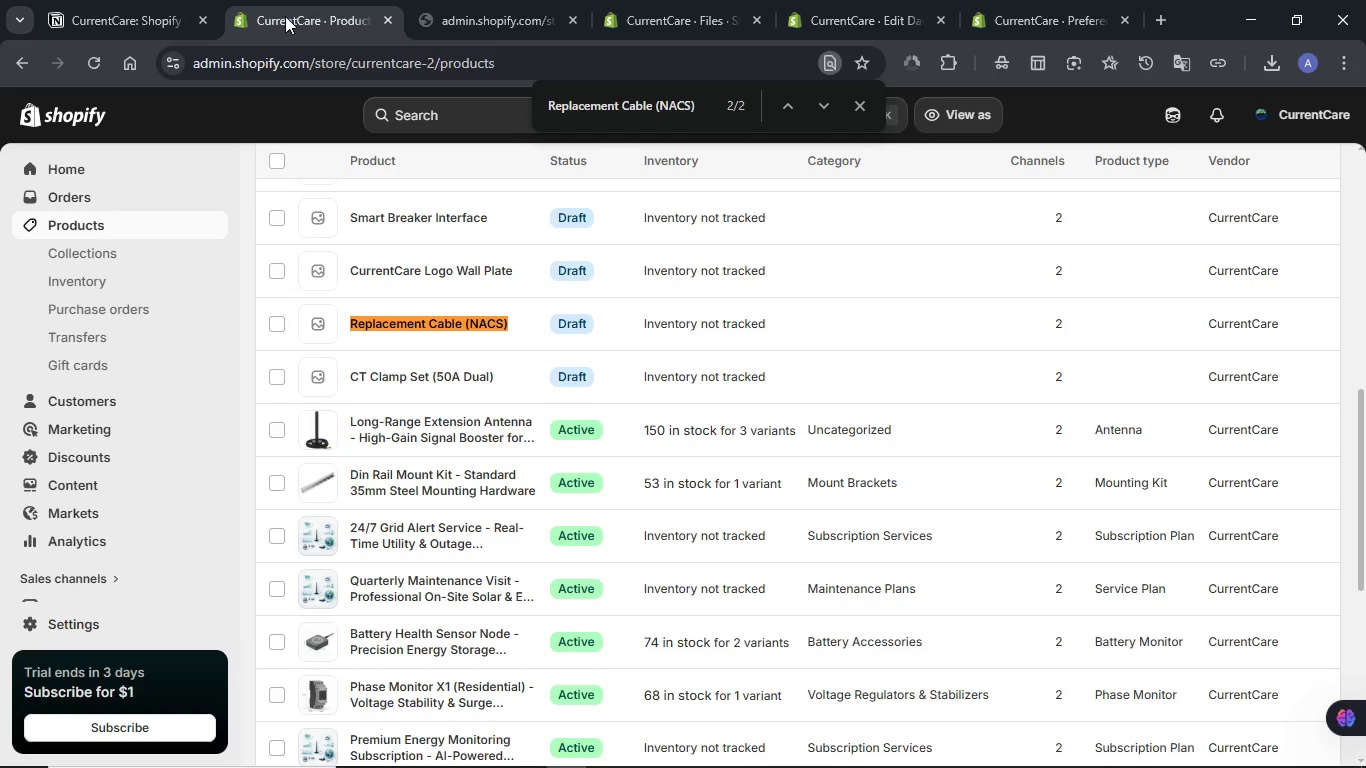 
wait(5.97)
 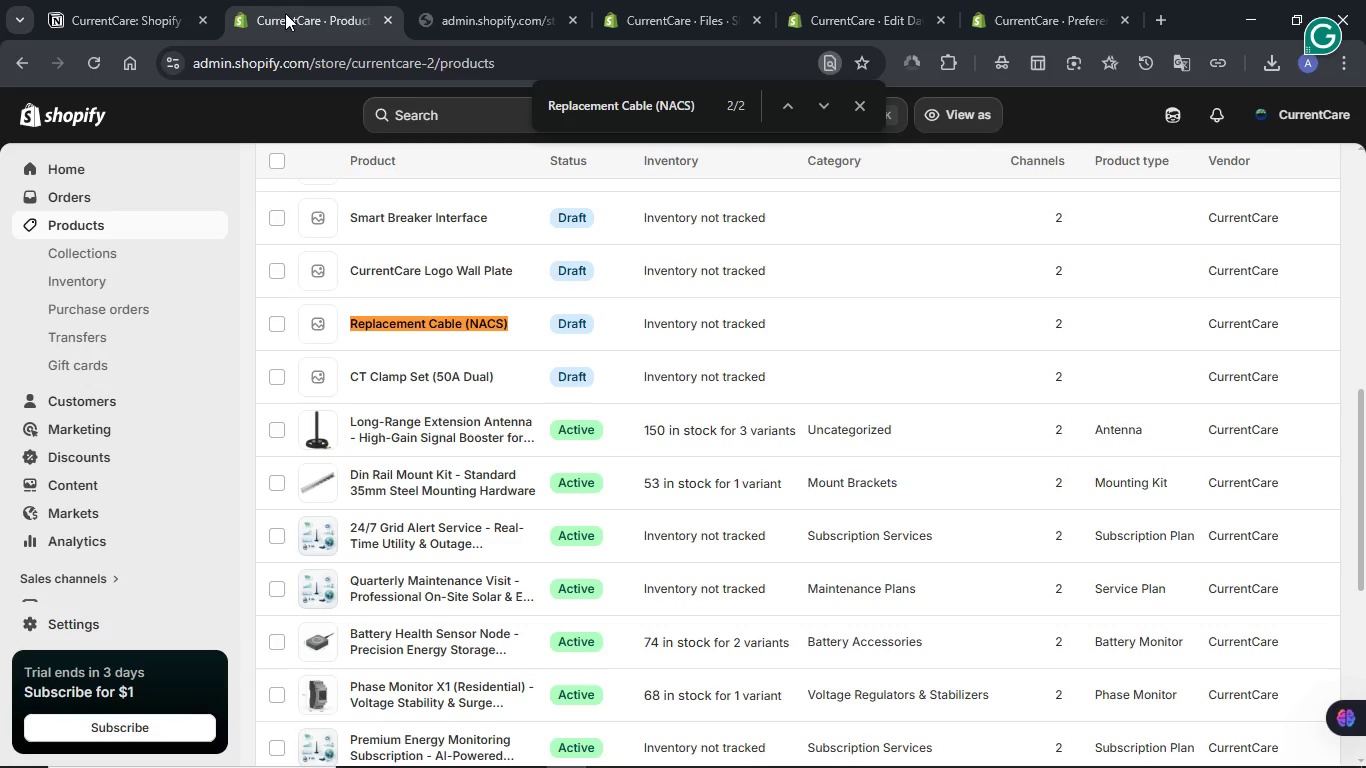 
left_click([474, 16])
 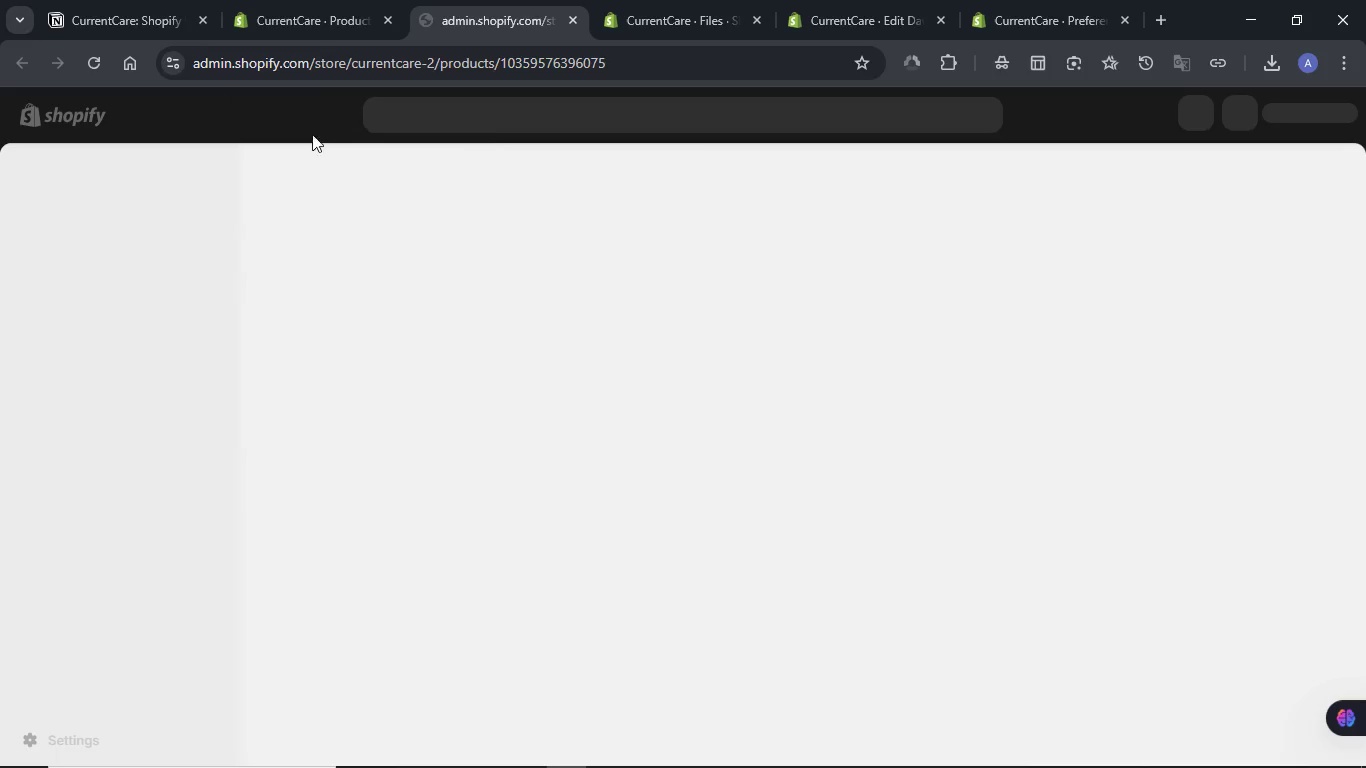 
left_click([90, 73])
 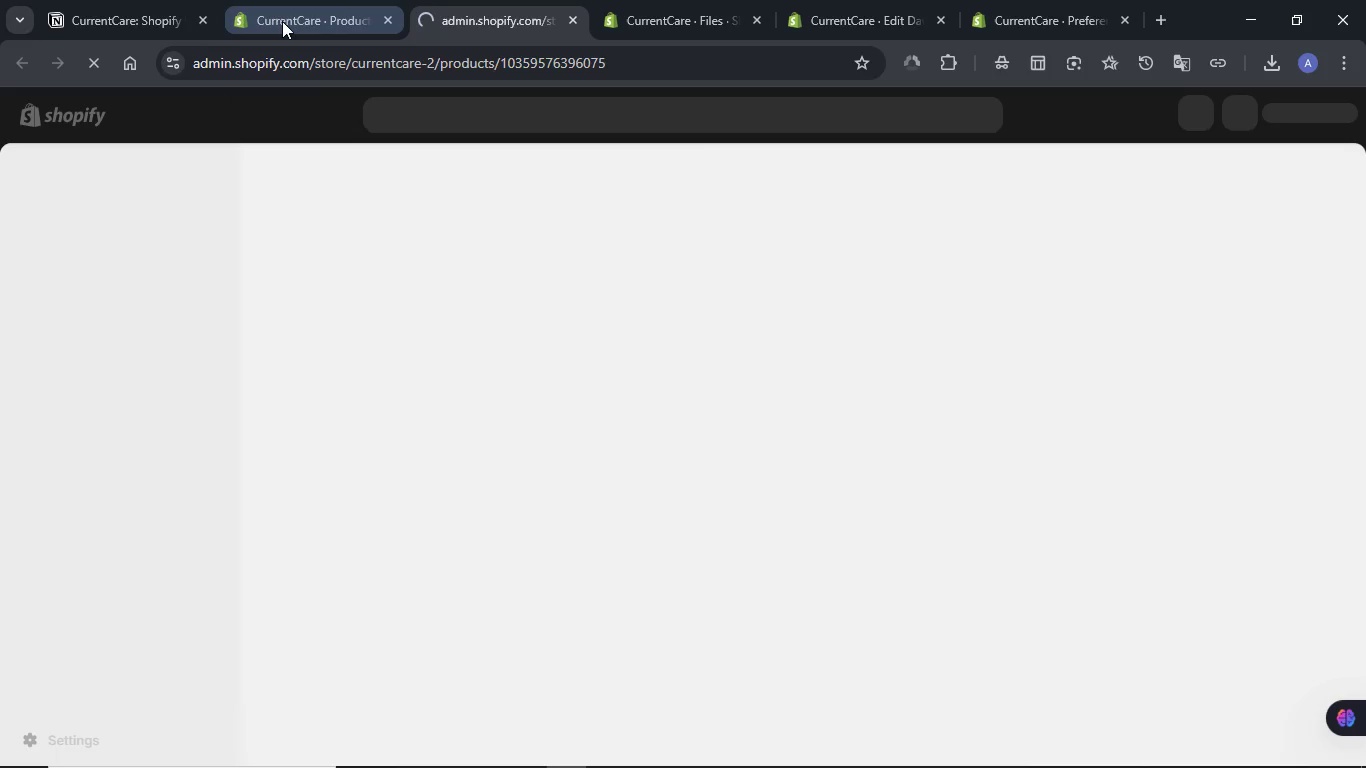 
left_click([282, 21])
 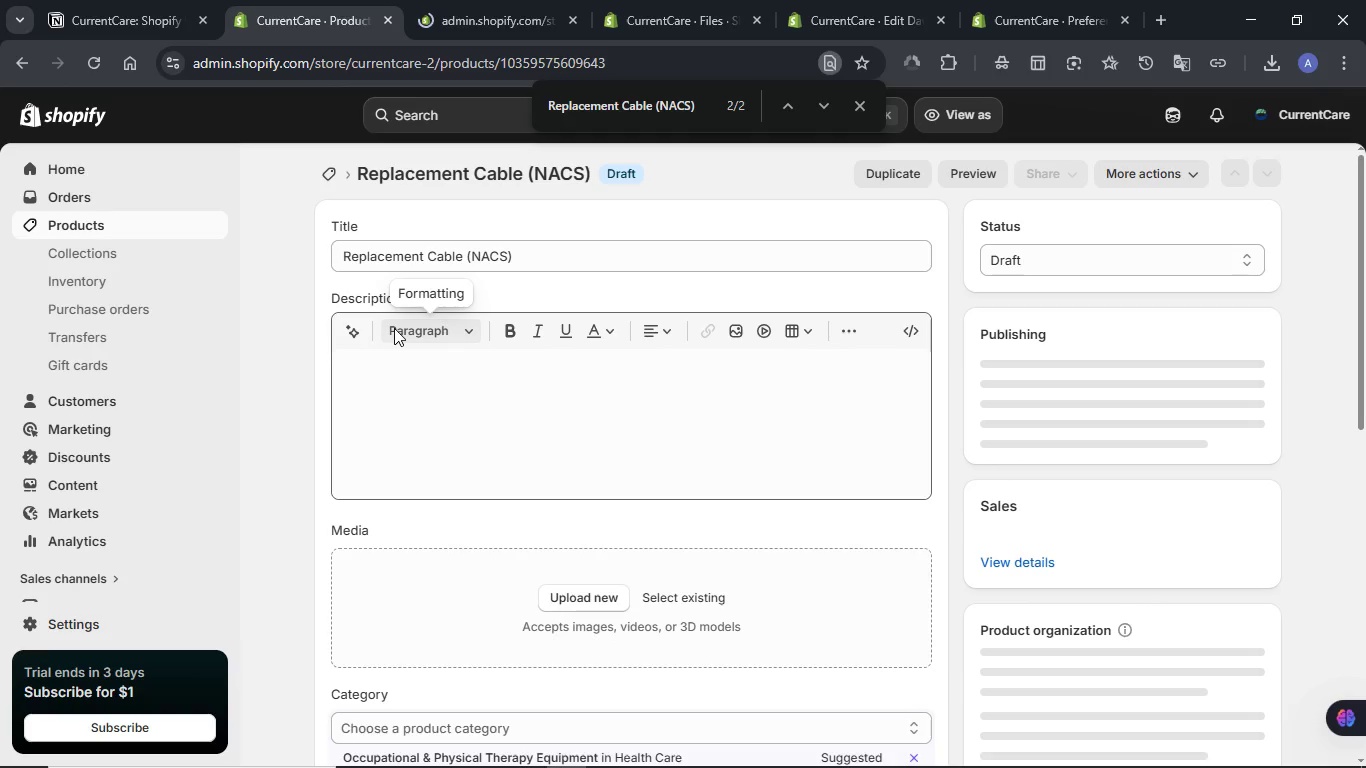 
wait(21.86)
 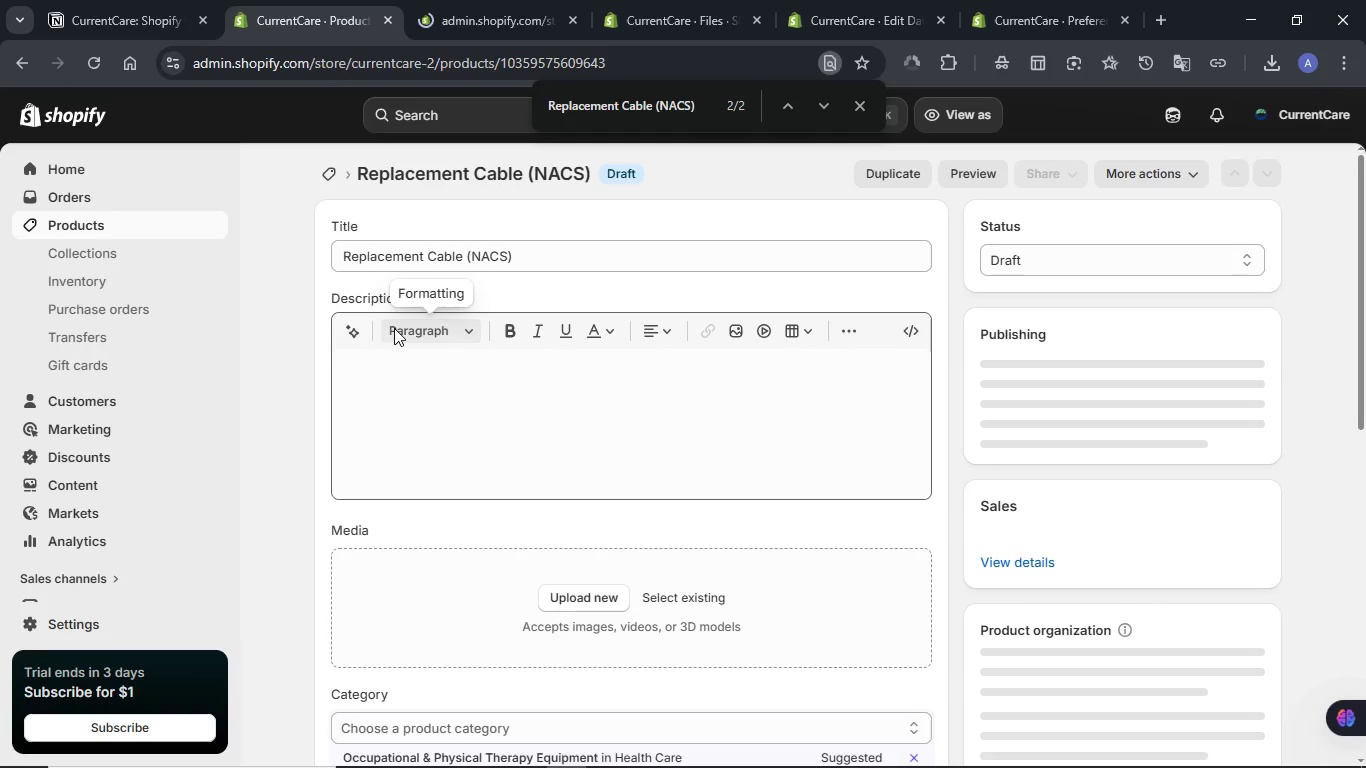 
scroll: coordinate [457, 356], scroll_direction: down, amount: 3.0
 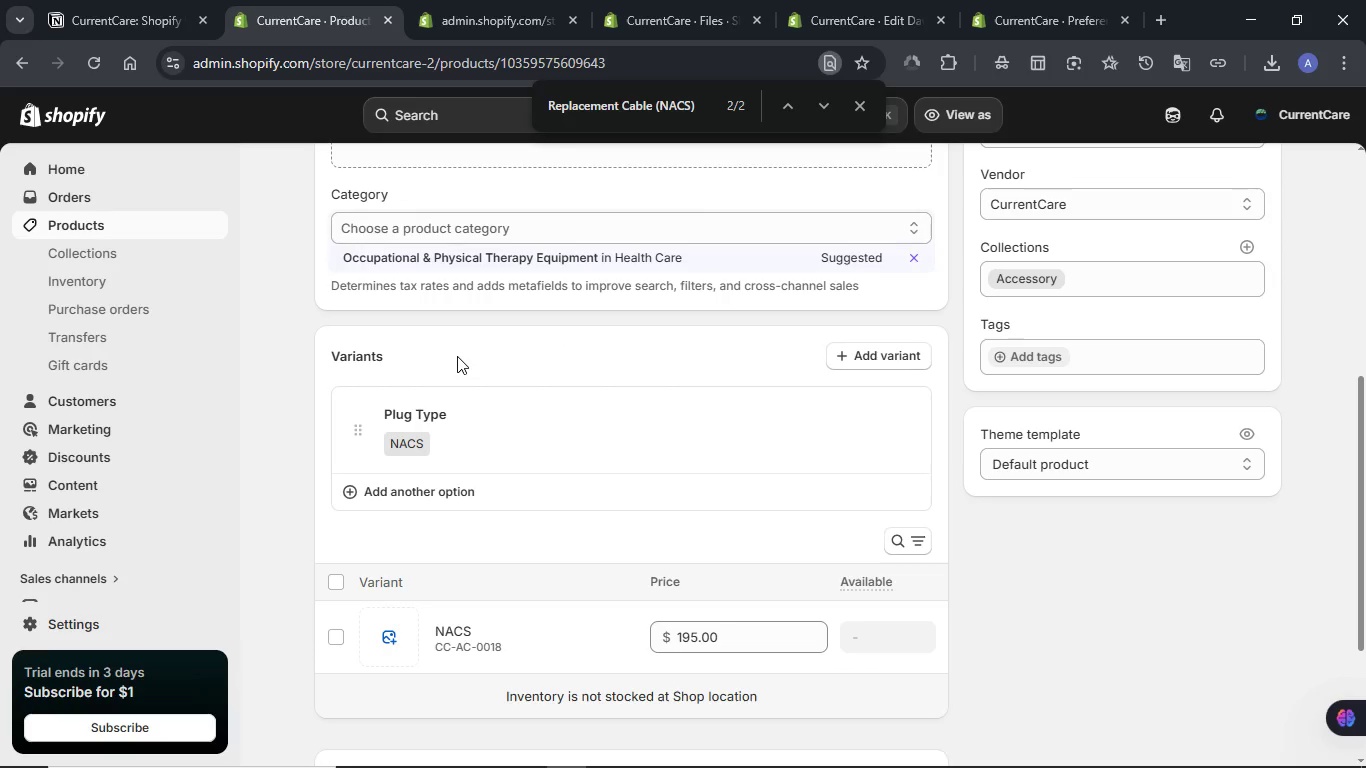 
scroll: coordinate [457, 356], scroll_direction: up, amount: 5.0
 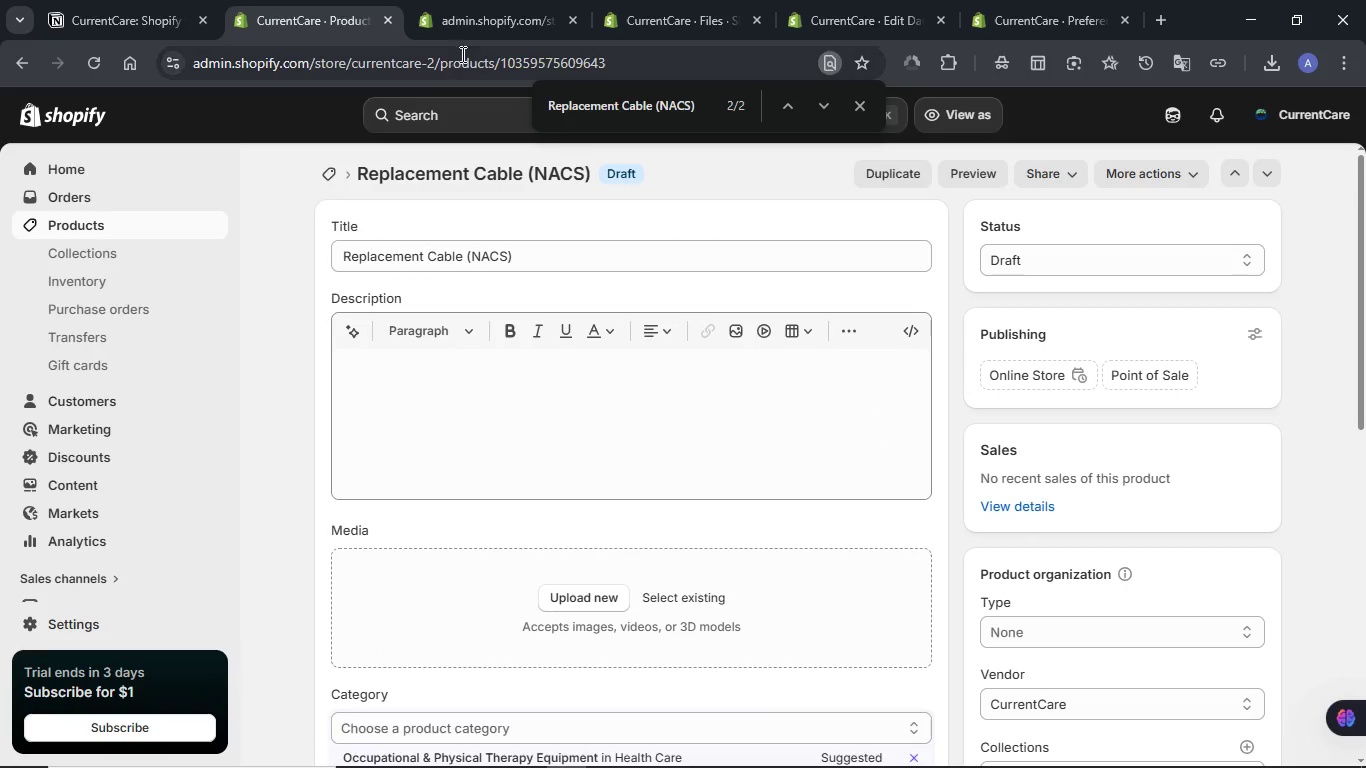 
left_click([476, 15])
 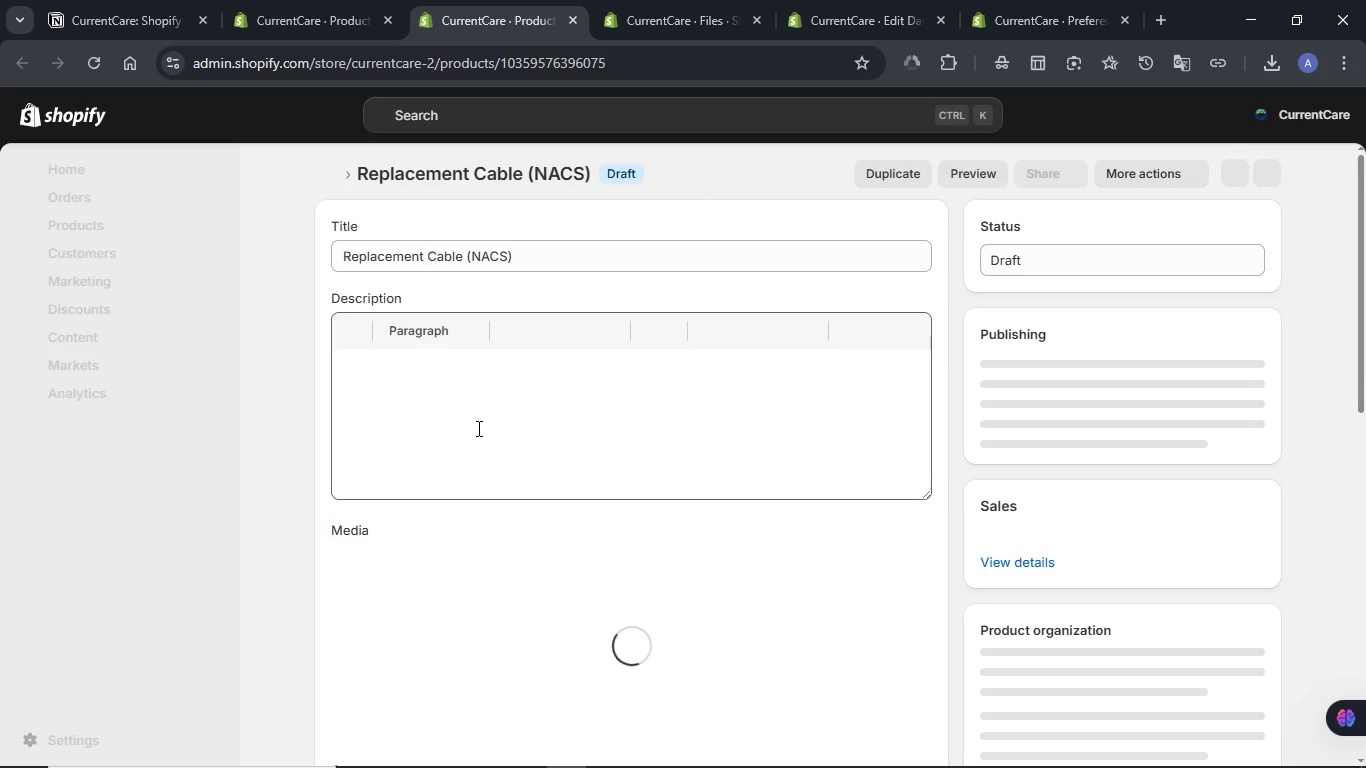 
wait(13.17)
 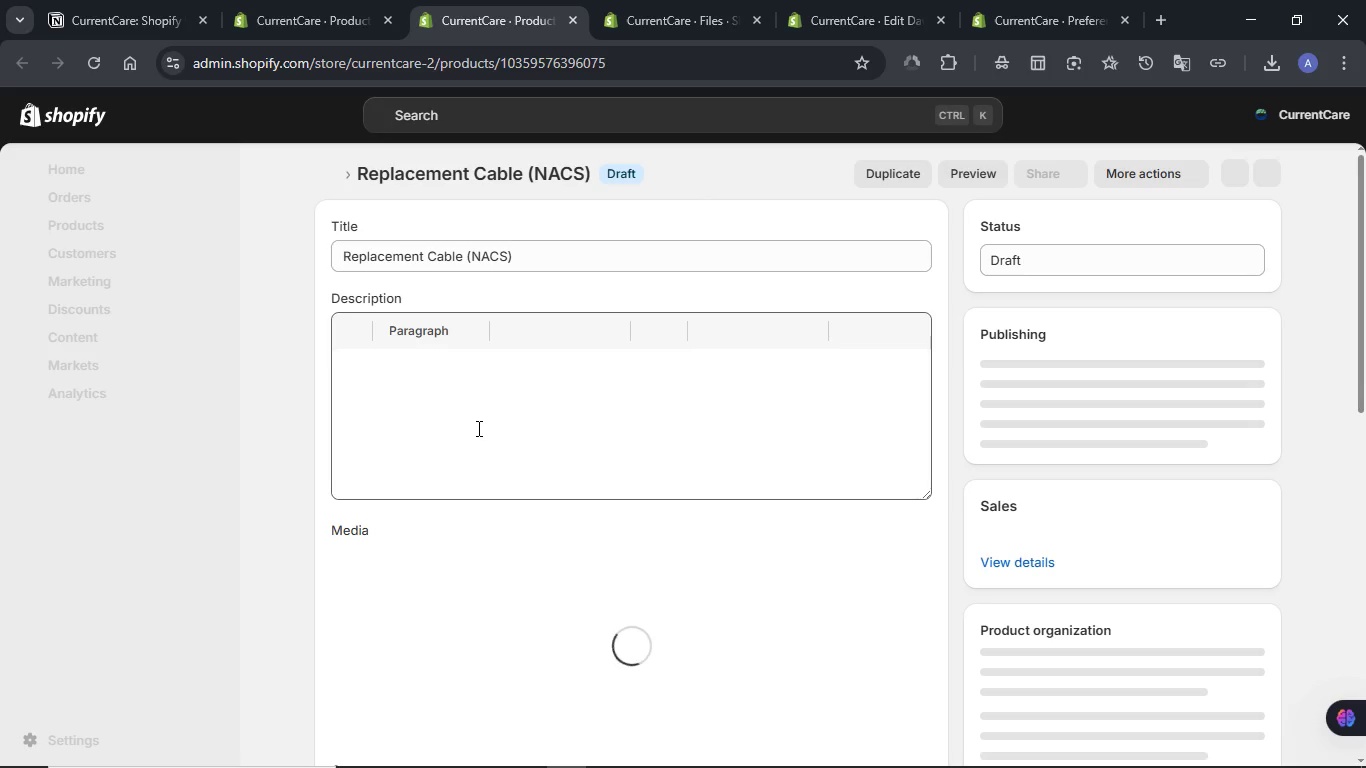 
scroll: coordinate [477, 428], scroll_direction: down, amount: 4.0
 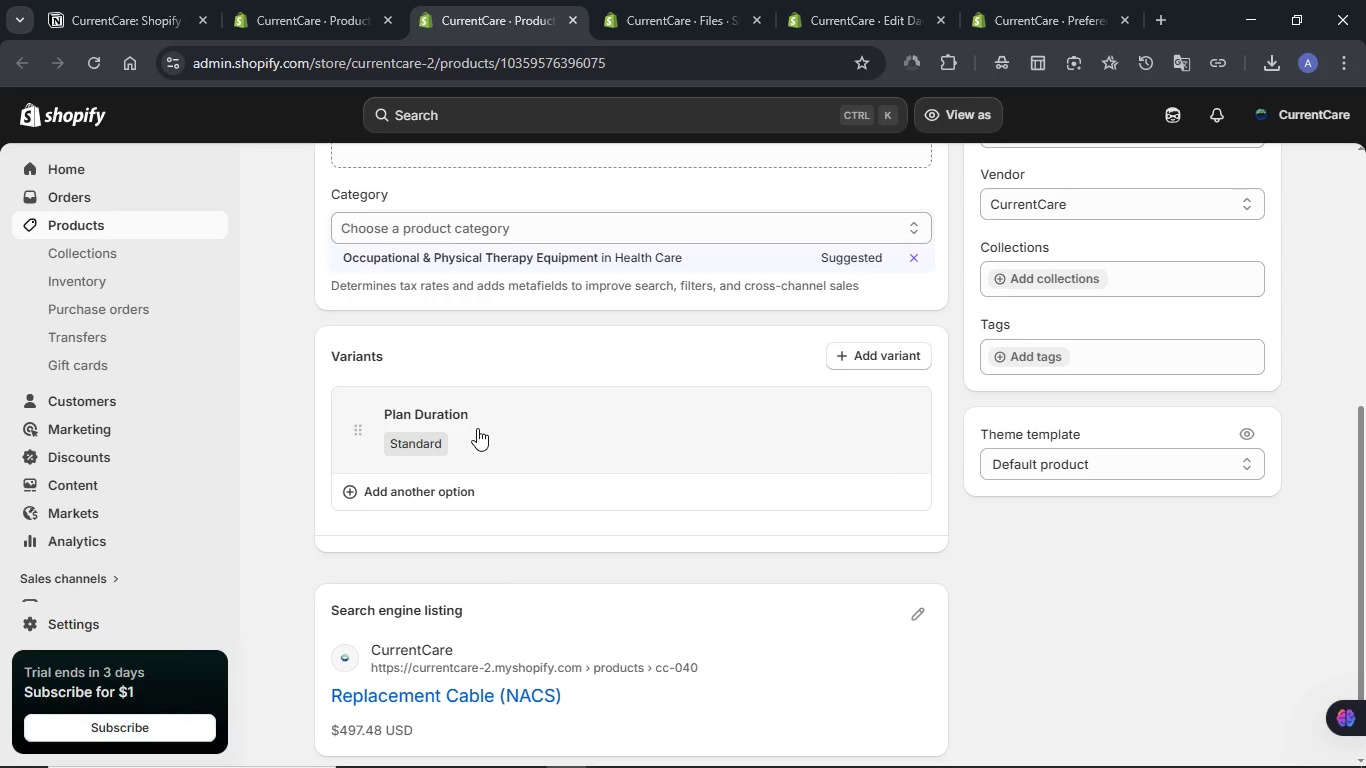 
scroll: coordinate [477, 428], scroll_direction: up, amount: 4.0
 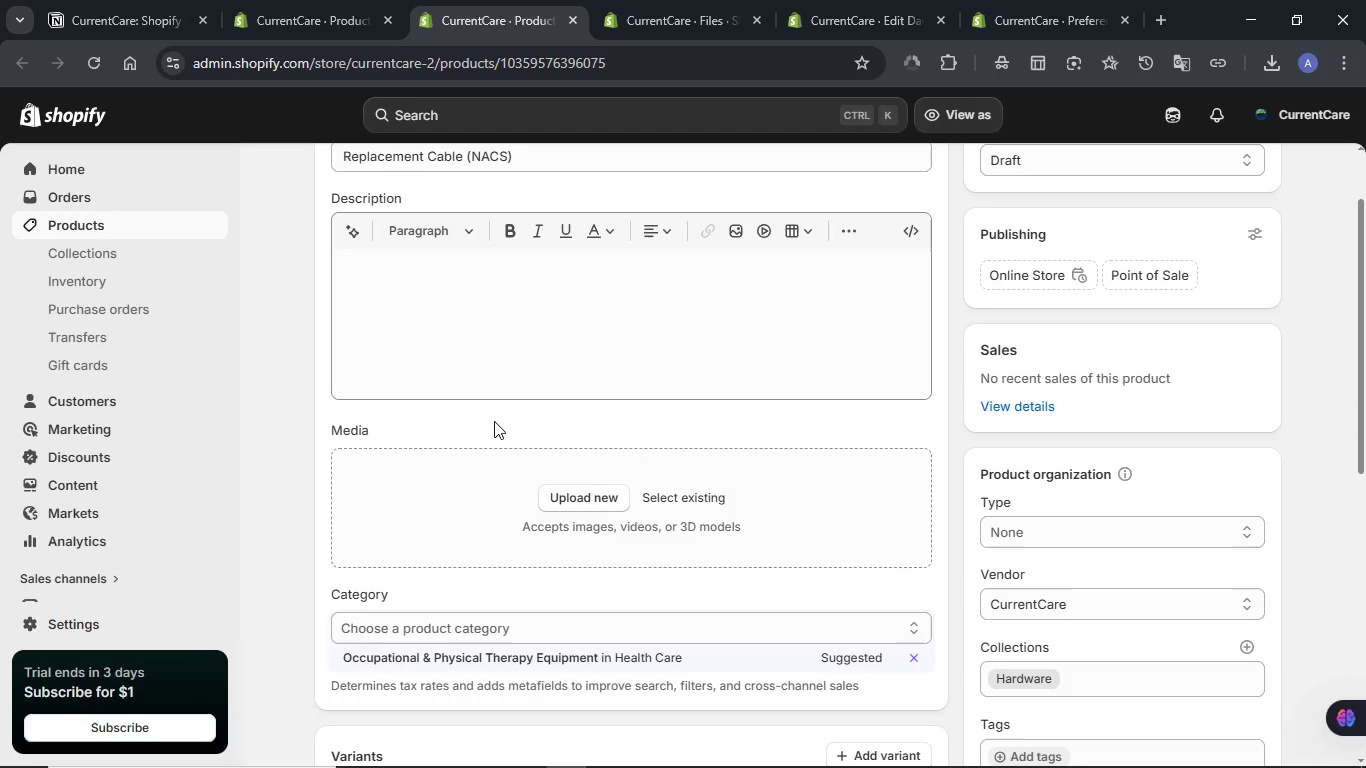 
scroll: coordinate [494, 421], scroll_direction: down, amount: 1.0
 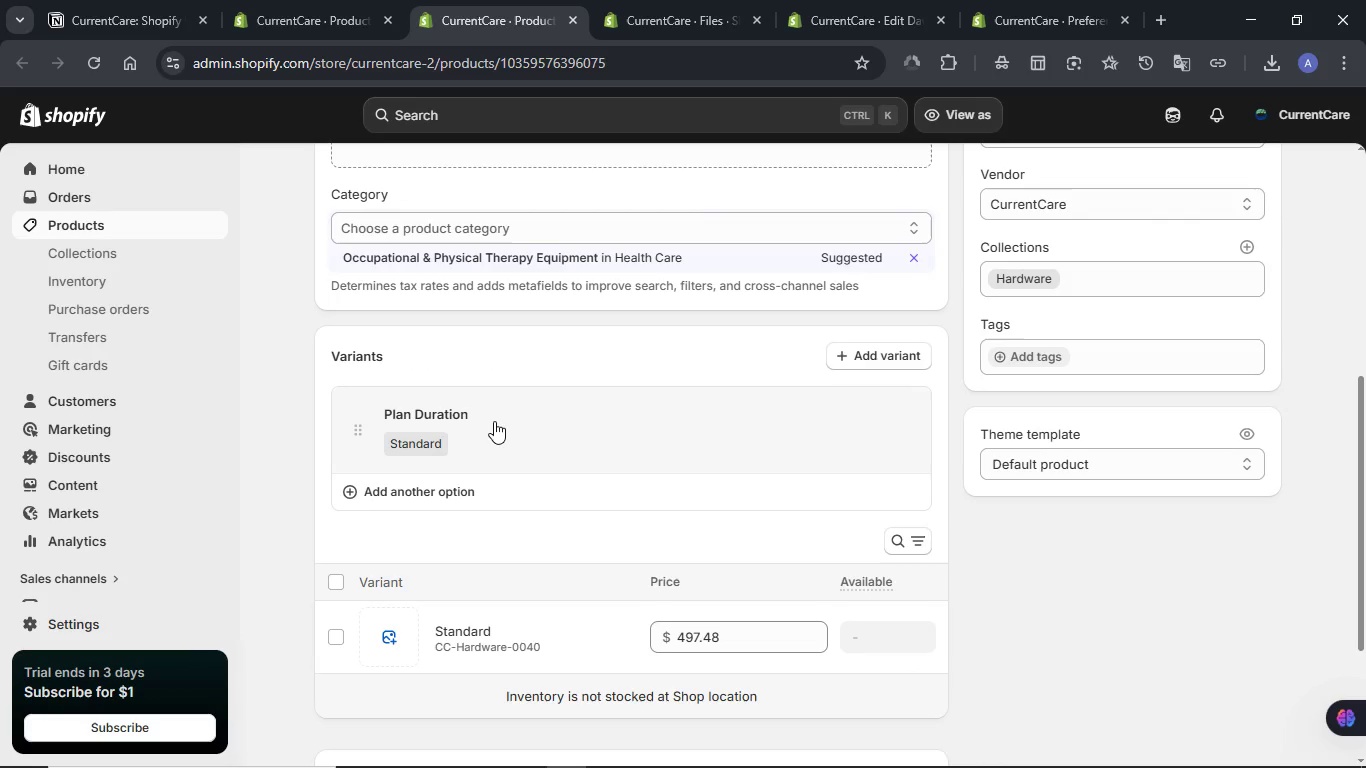 
scroll: coordinate [494, 421], scroll_direction: up, amount: 9.0
 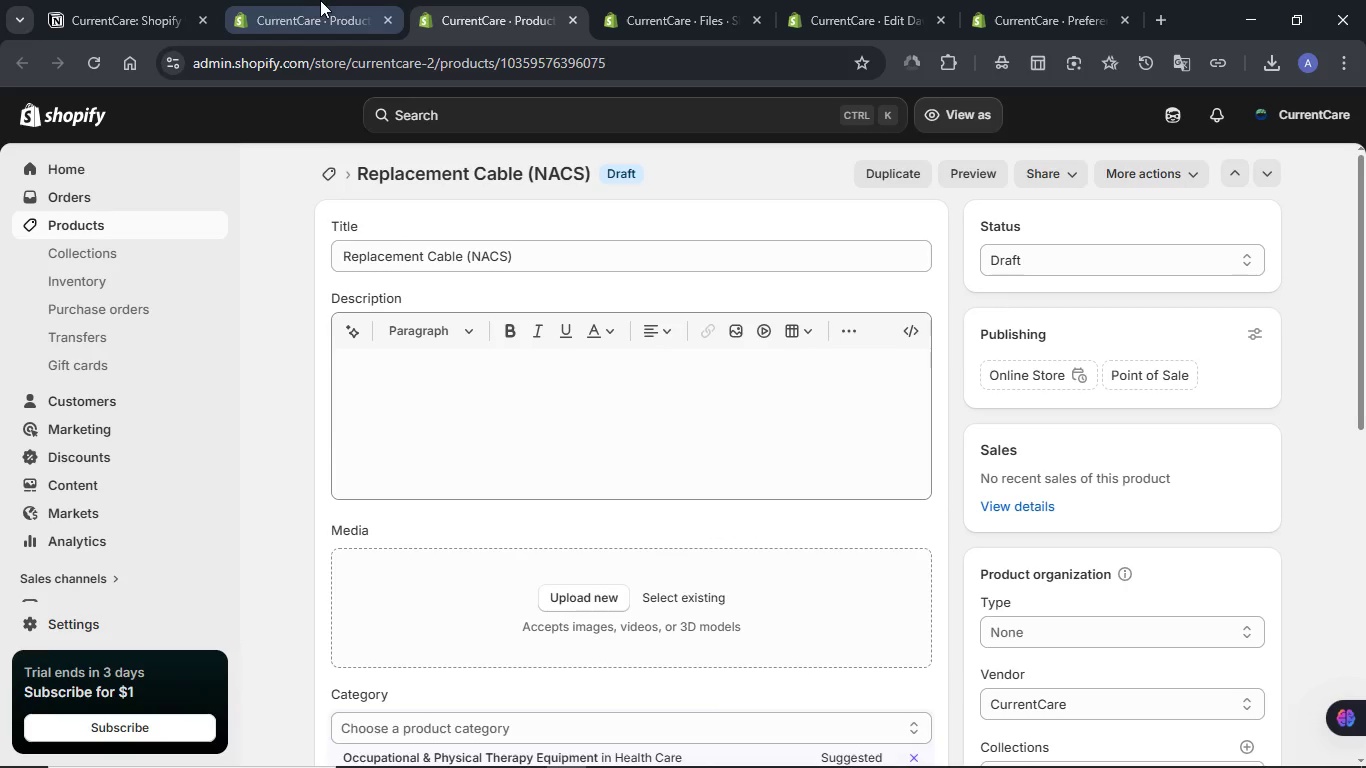 
left_click([313, 0])
 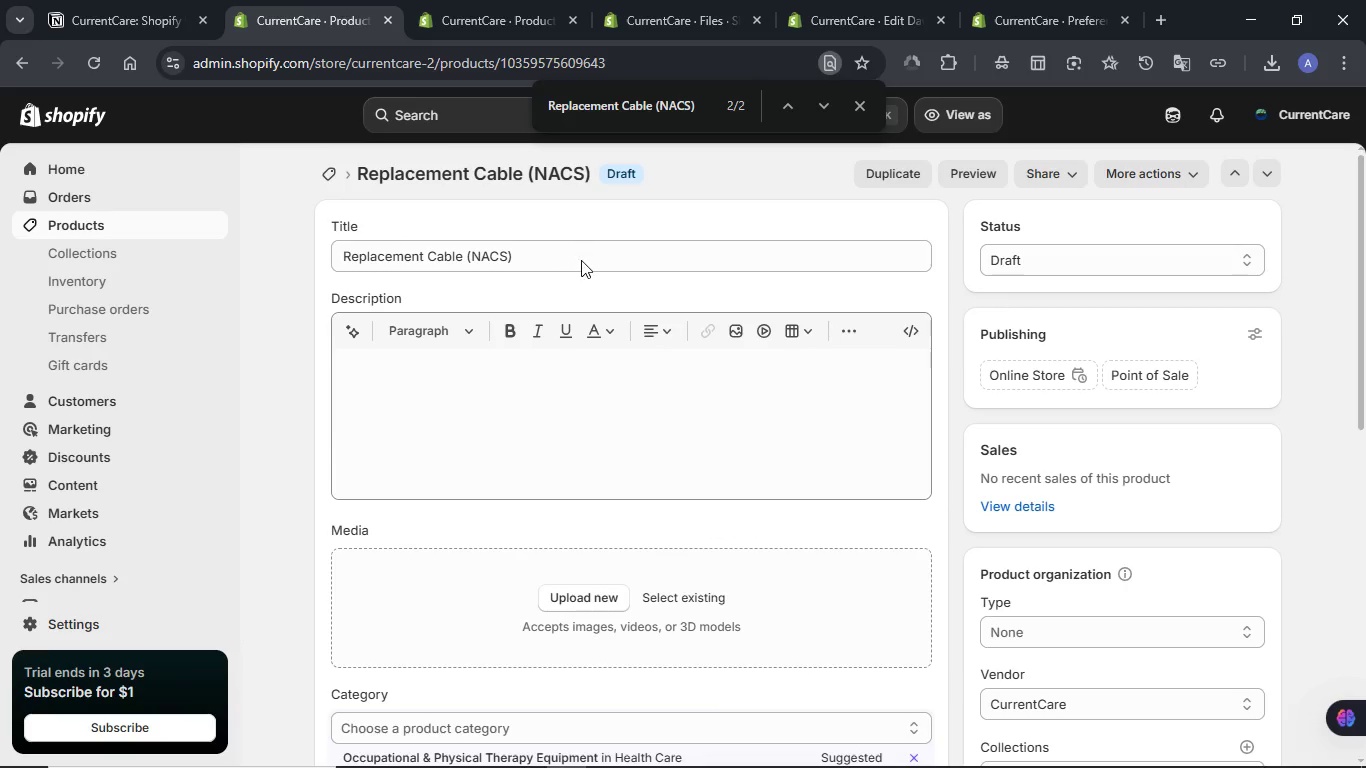 
scroll: coordinate [581, 260], scroll_direction: down, amount: 1.0
 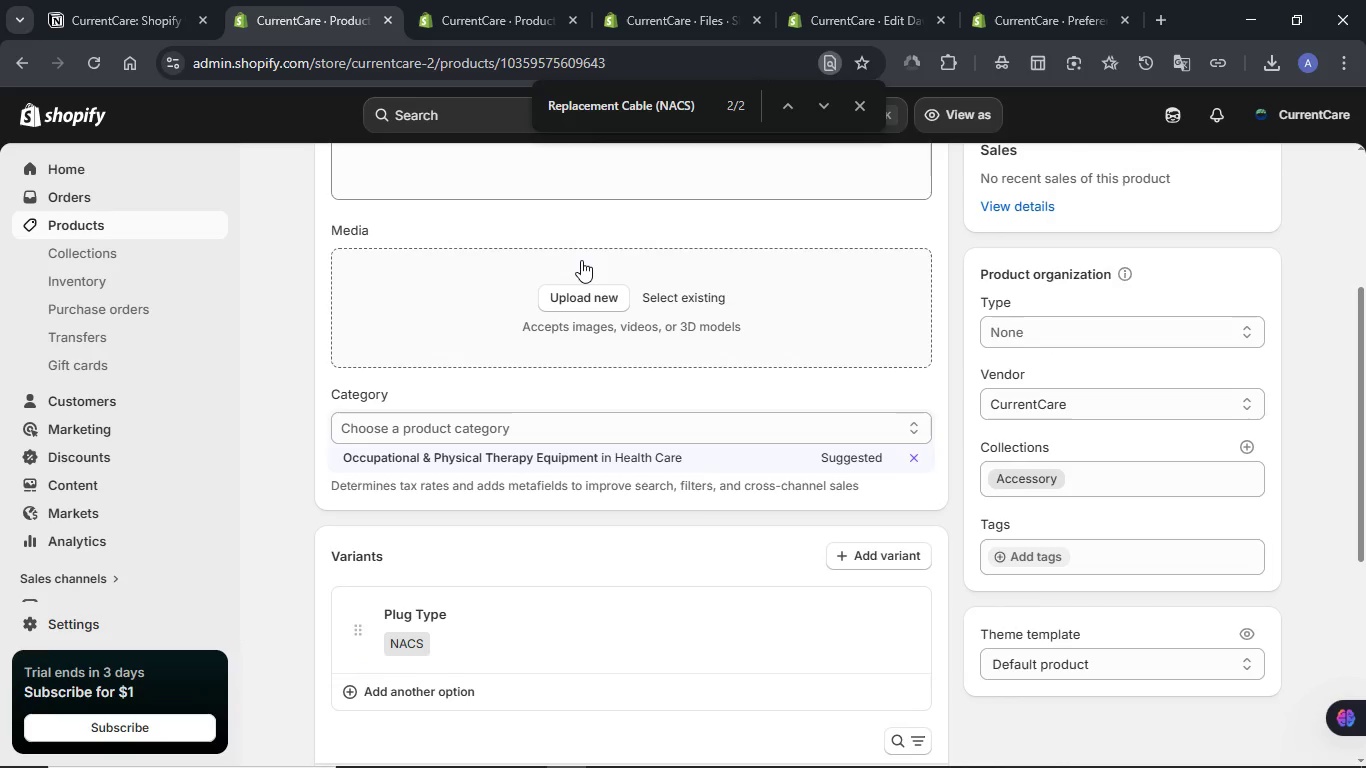 
scroll: coordinate [581, 260], scroll_direction: up, amount: 1.0
 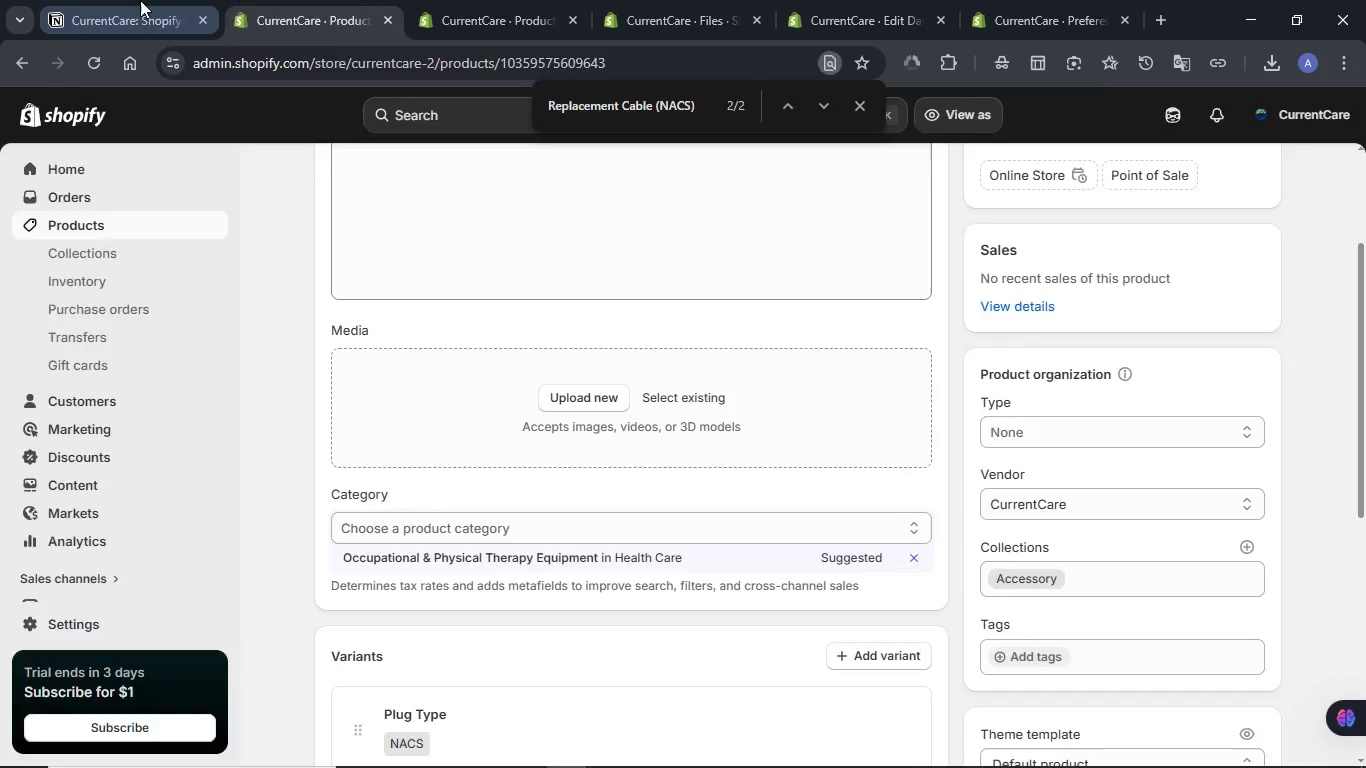 
left_click([140, 0])
 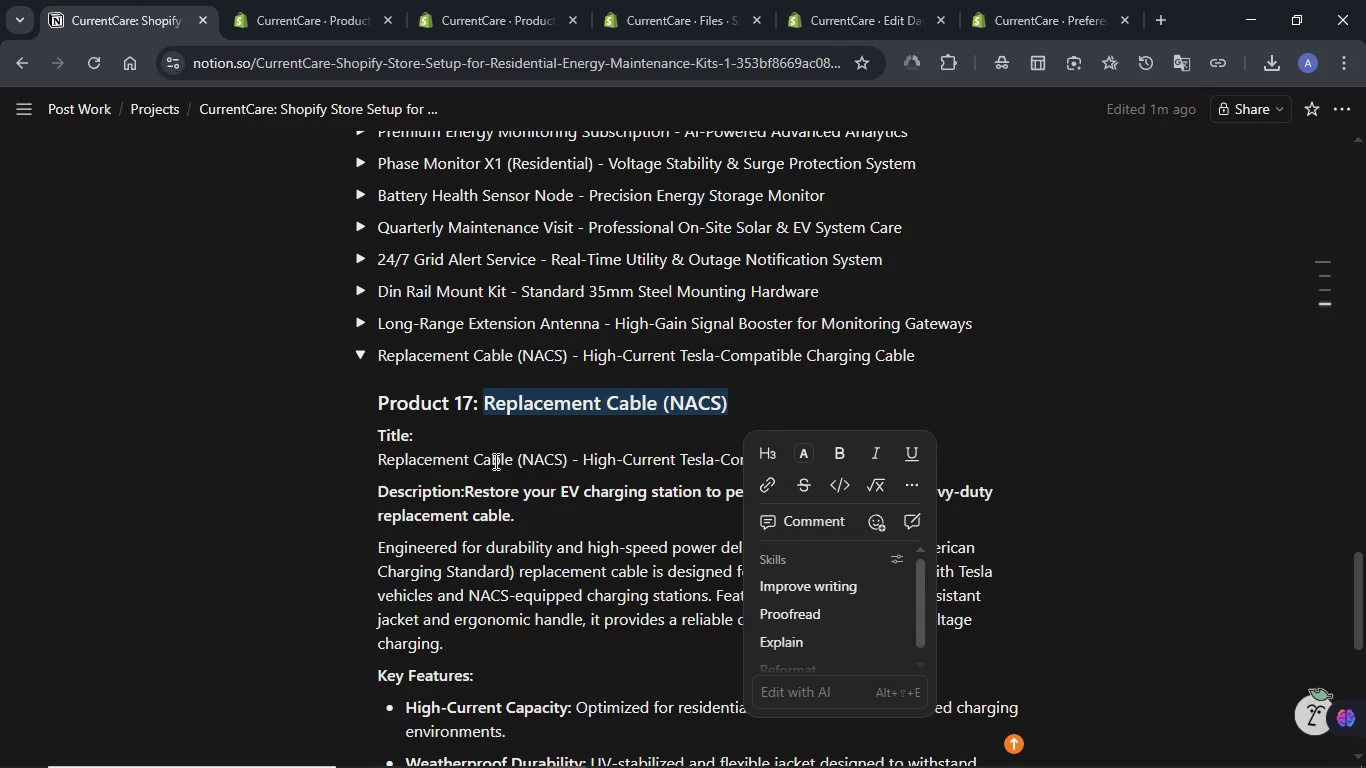 
left_click([494, 461])
 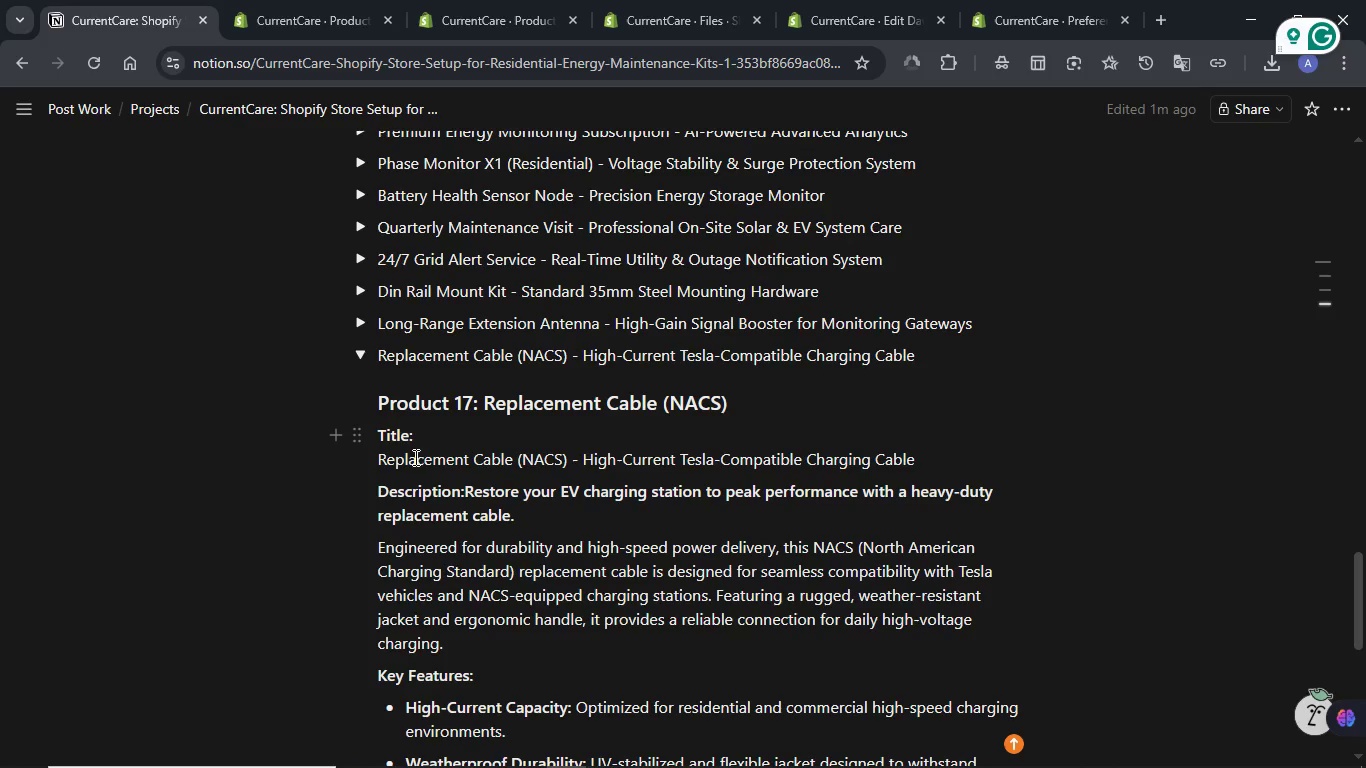 
double_click([414, 457])
 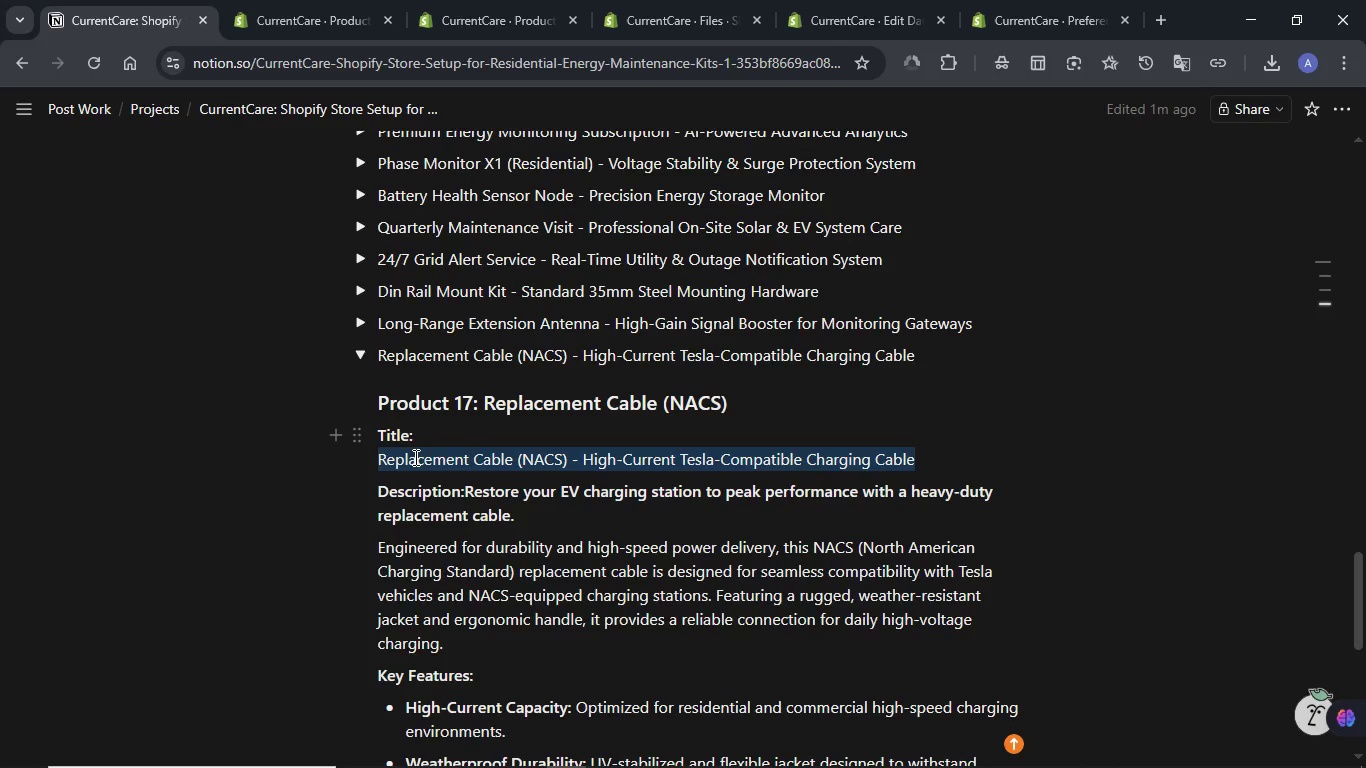 
triple_click([414, 457])
 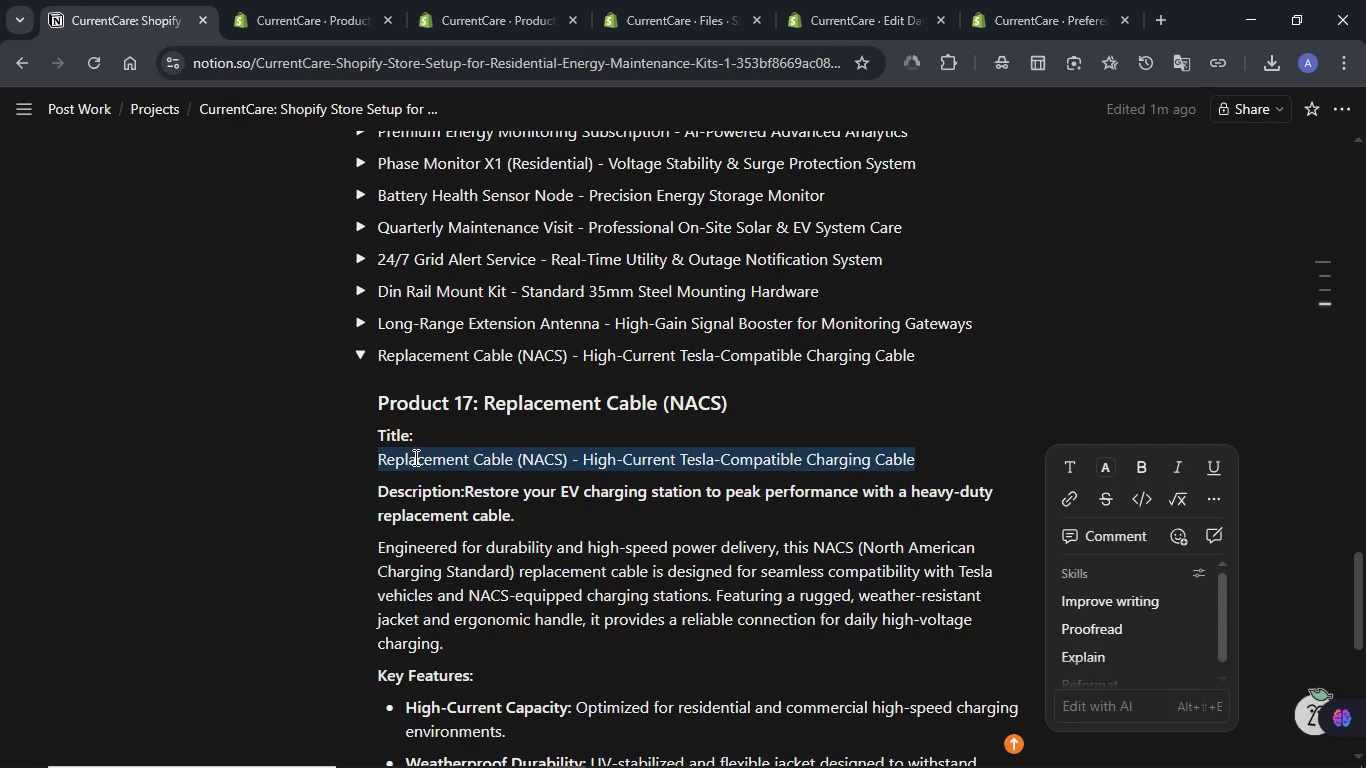 
key(Control+C)
 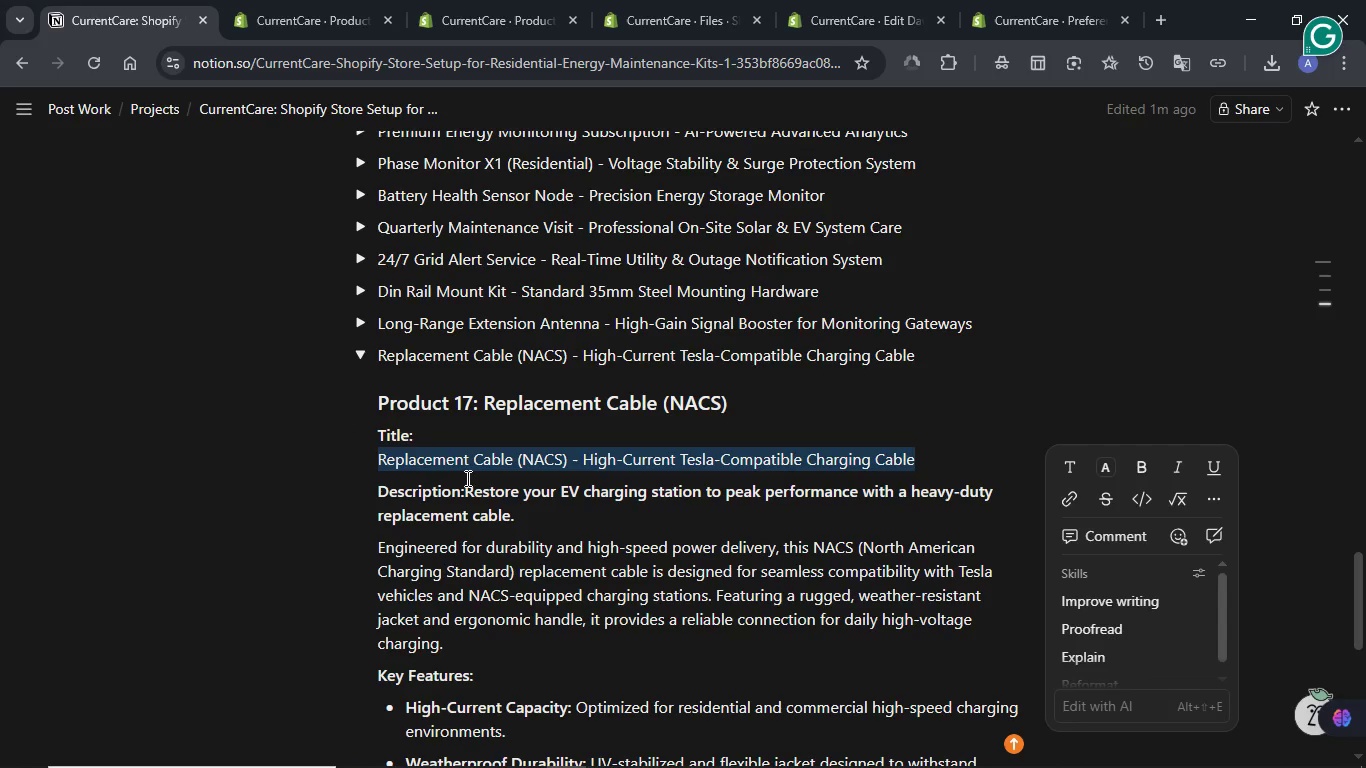 
left_click([466, 478])
 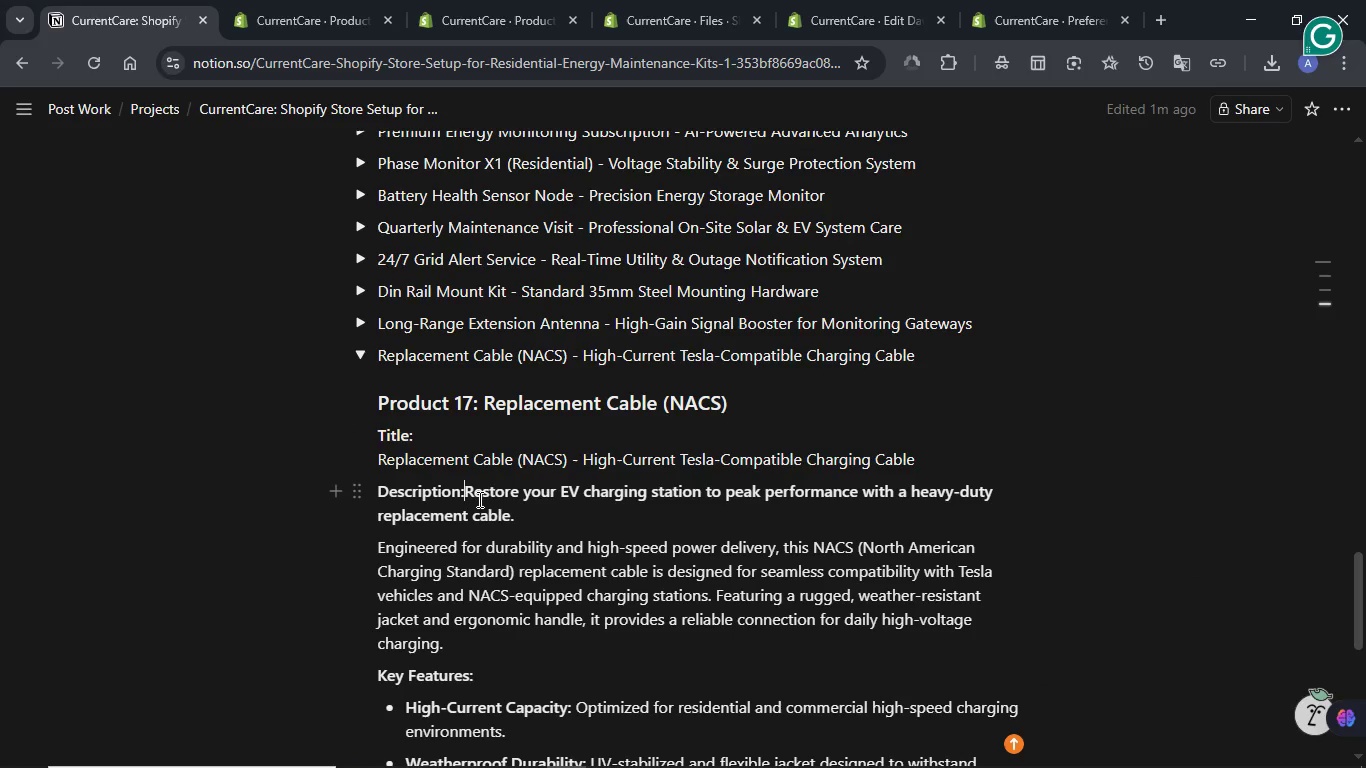 
key(Enter)
 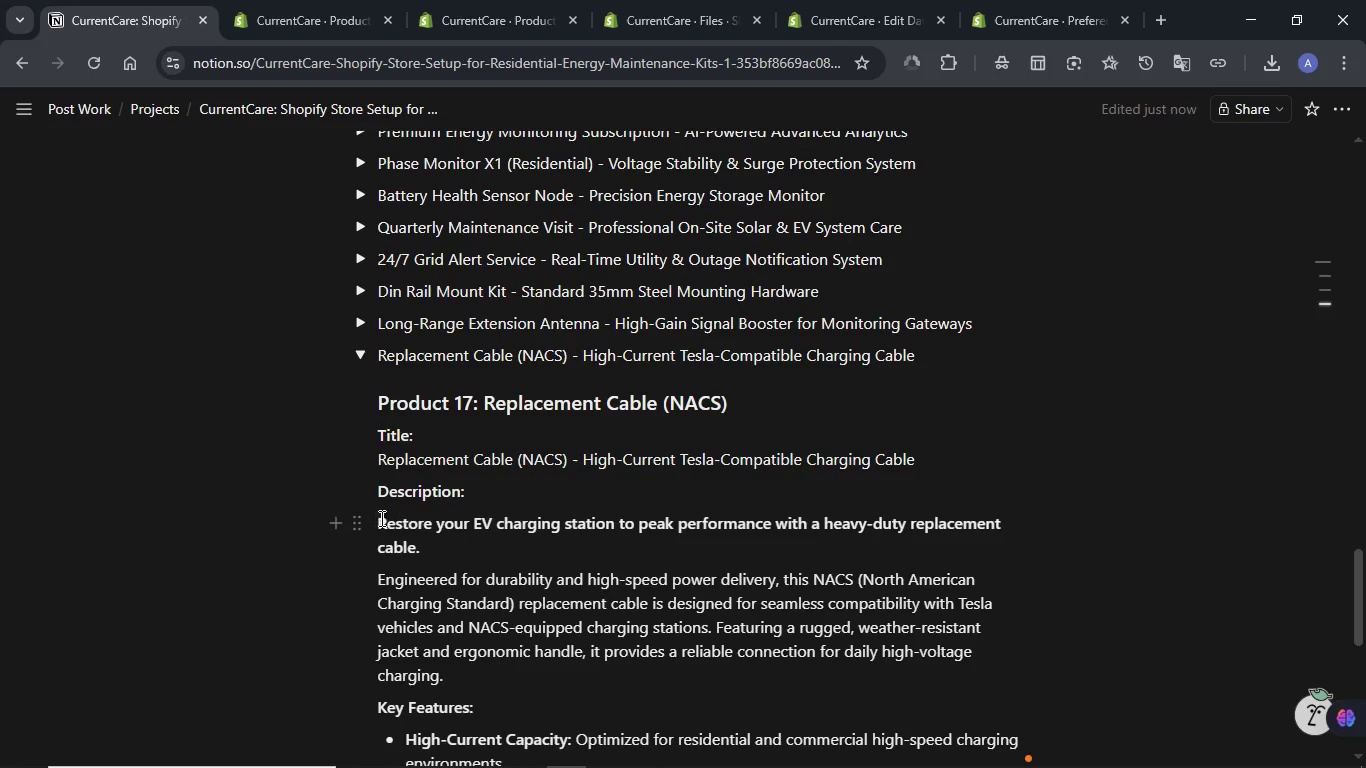 
left_click_drag(start_coordinate=[380, 518], to_coordinate=[558, 488])
 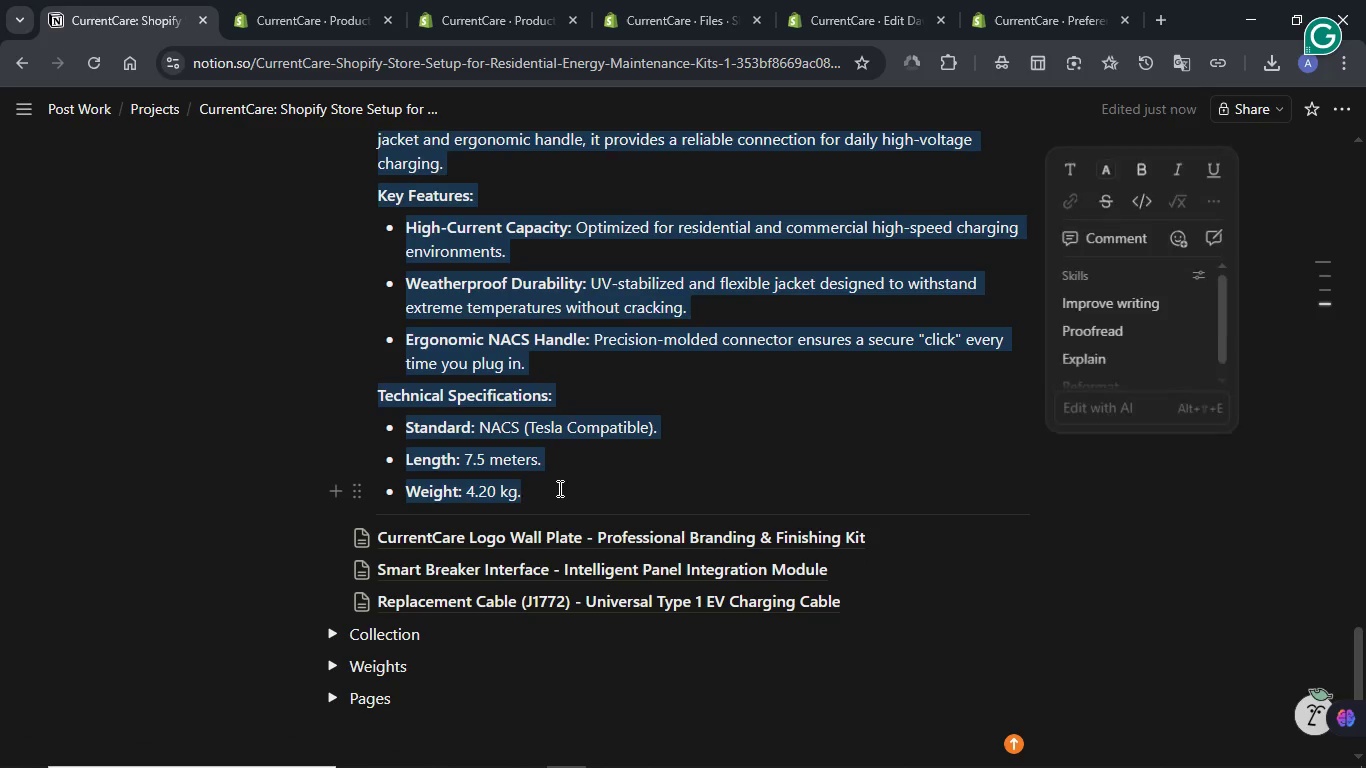 
key(Control+C)
 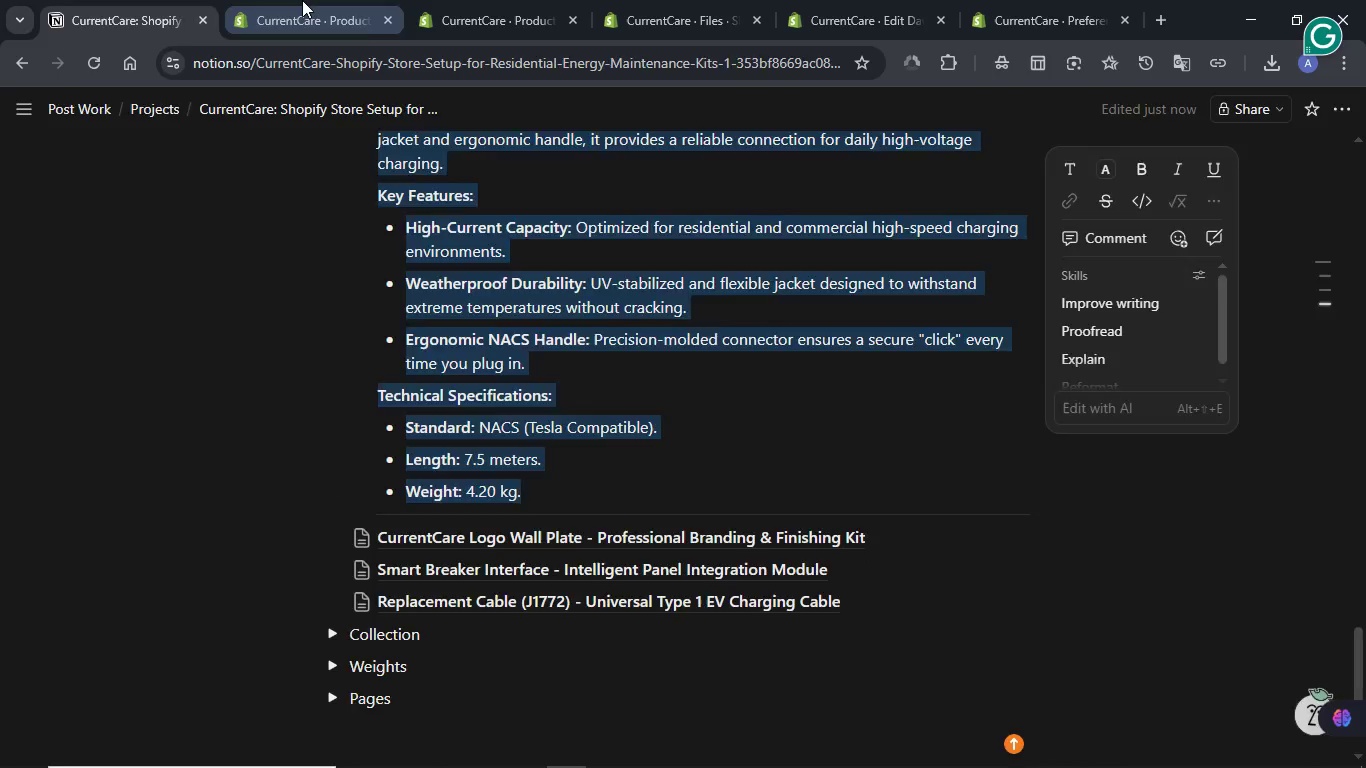 
left_click([302, 0])
 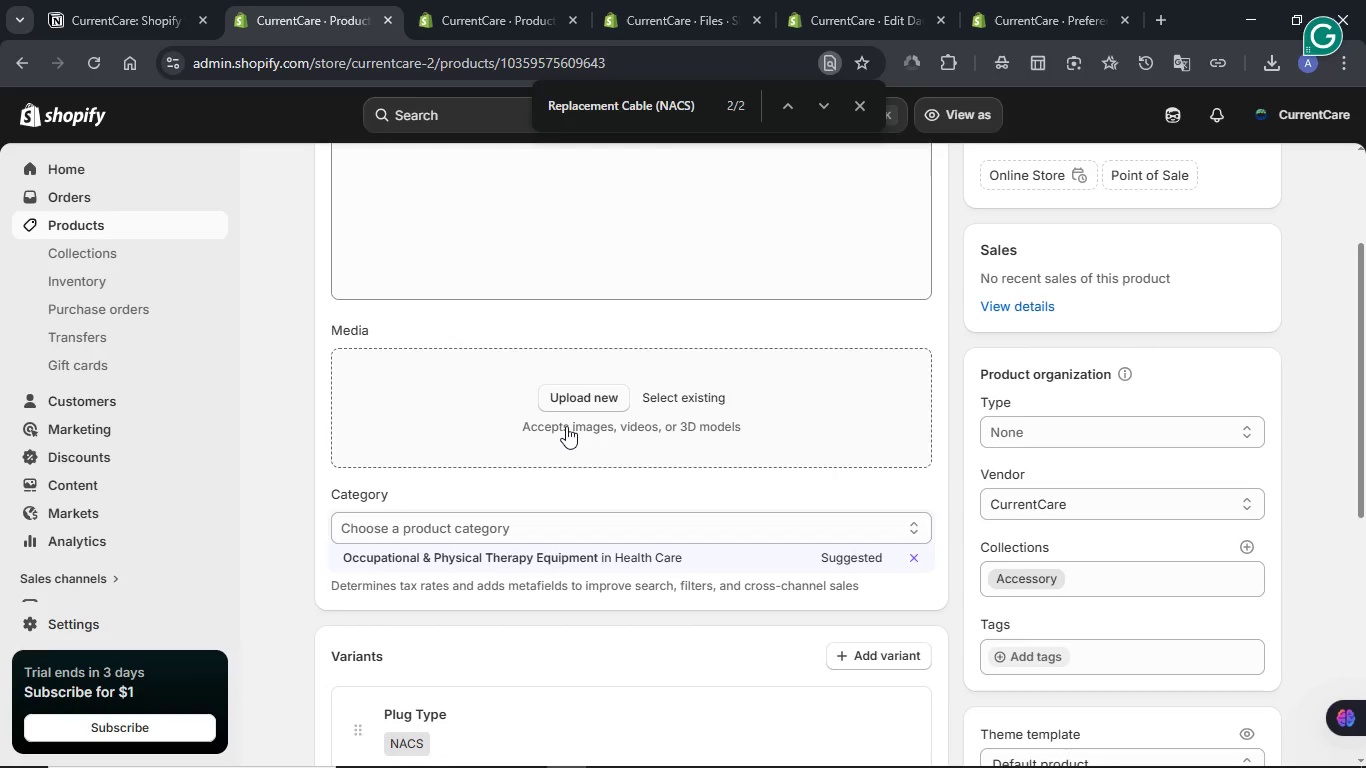 
scroll: coordinate [565, 428], scroll_direction: up, amount: 2.0
 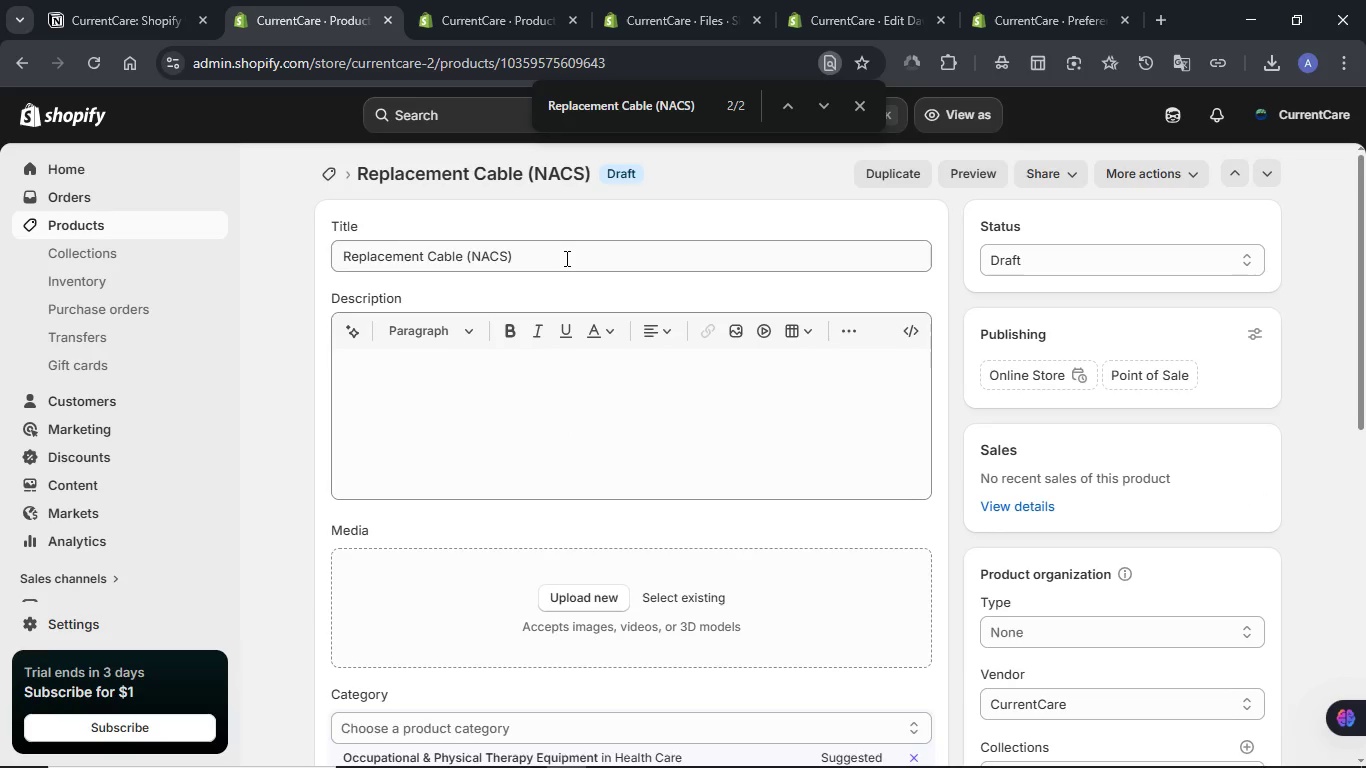 
double_click([565, 258])
 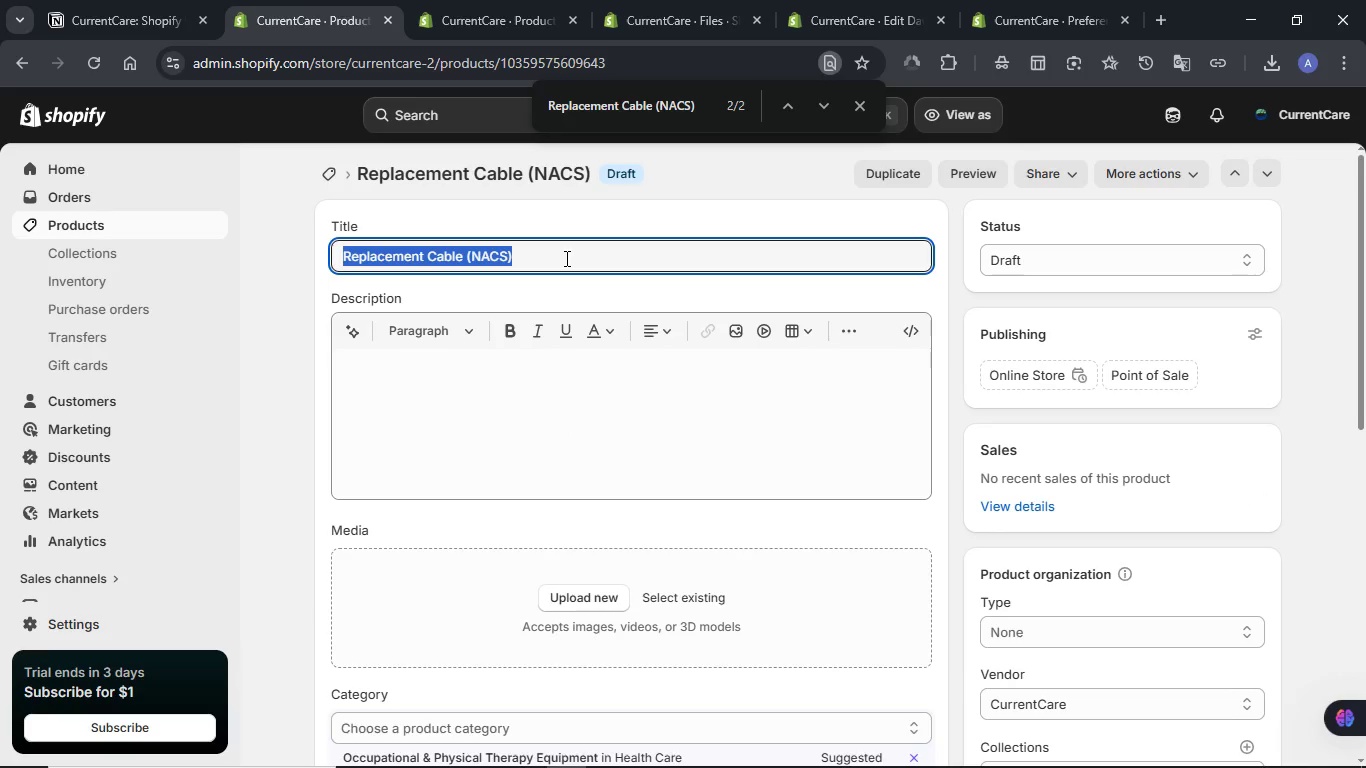 
triple_click([565, 258])
 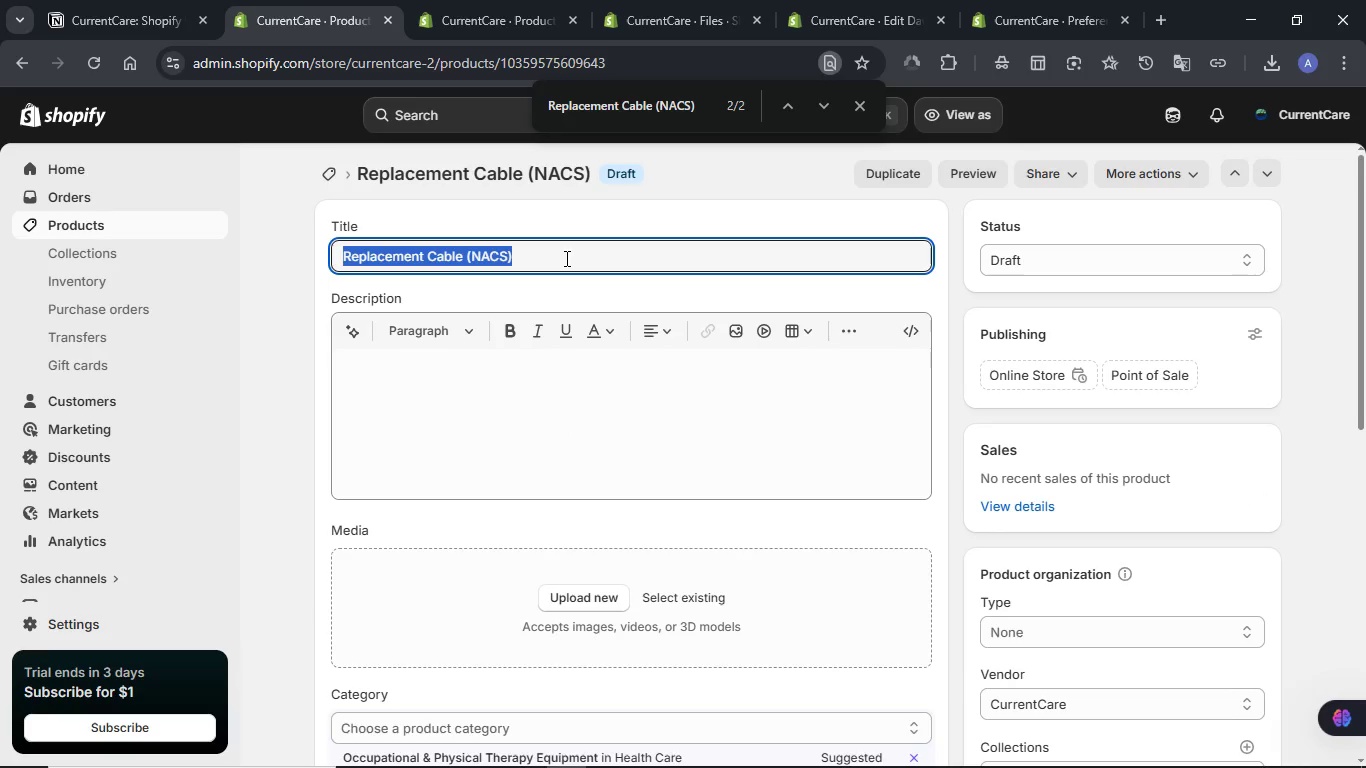 
key(Meta+V)
 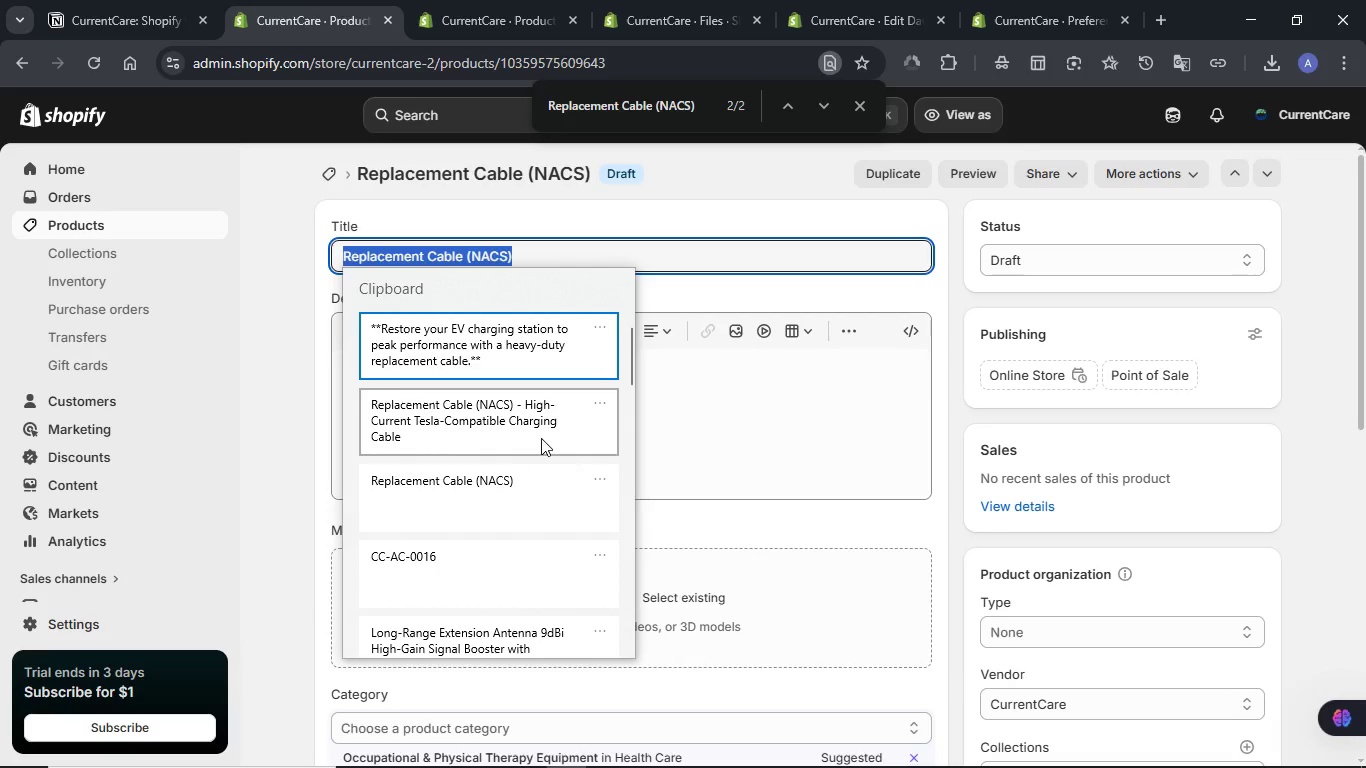 
left_click([541, 438])
 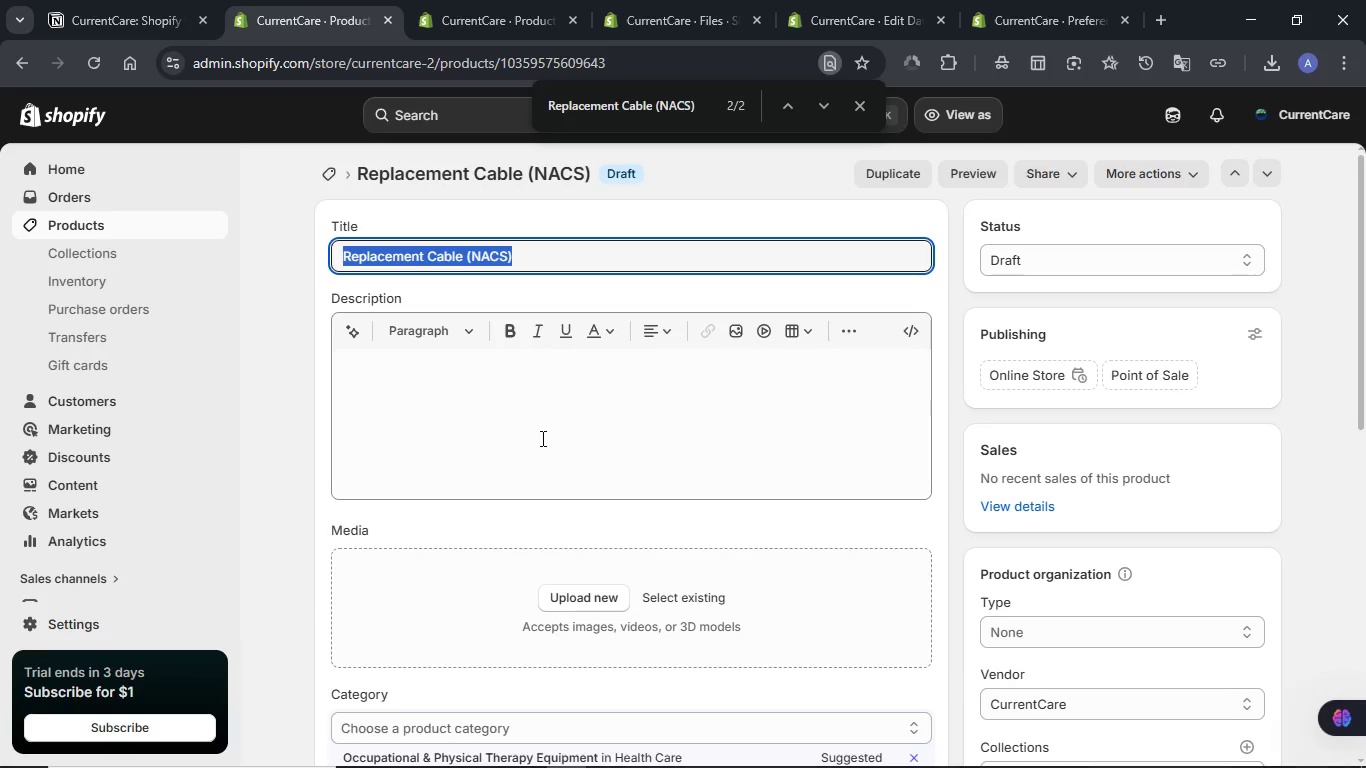 
key(Control+ControlLeft)
 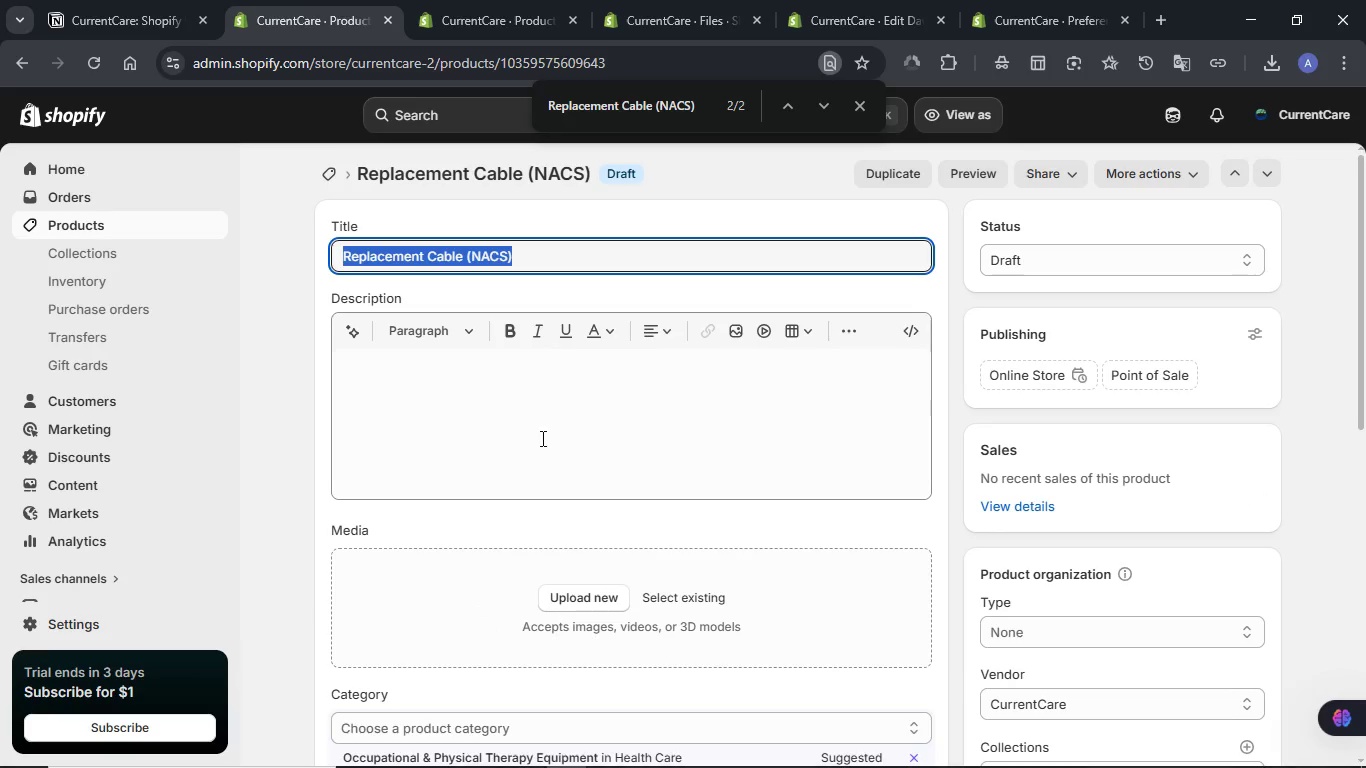 
key(Control+V)
 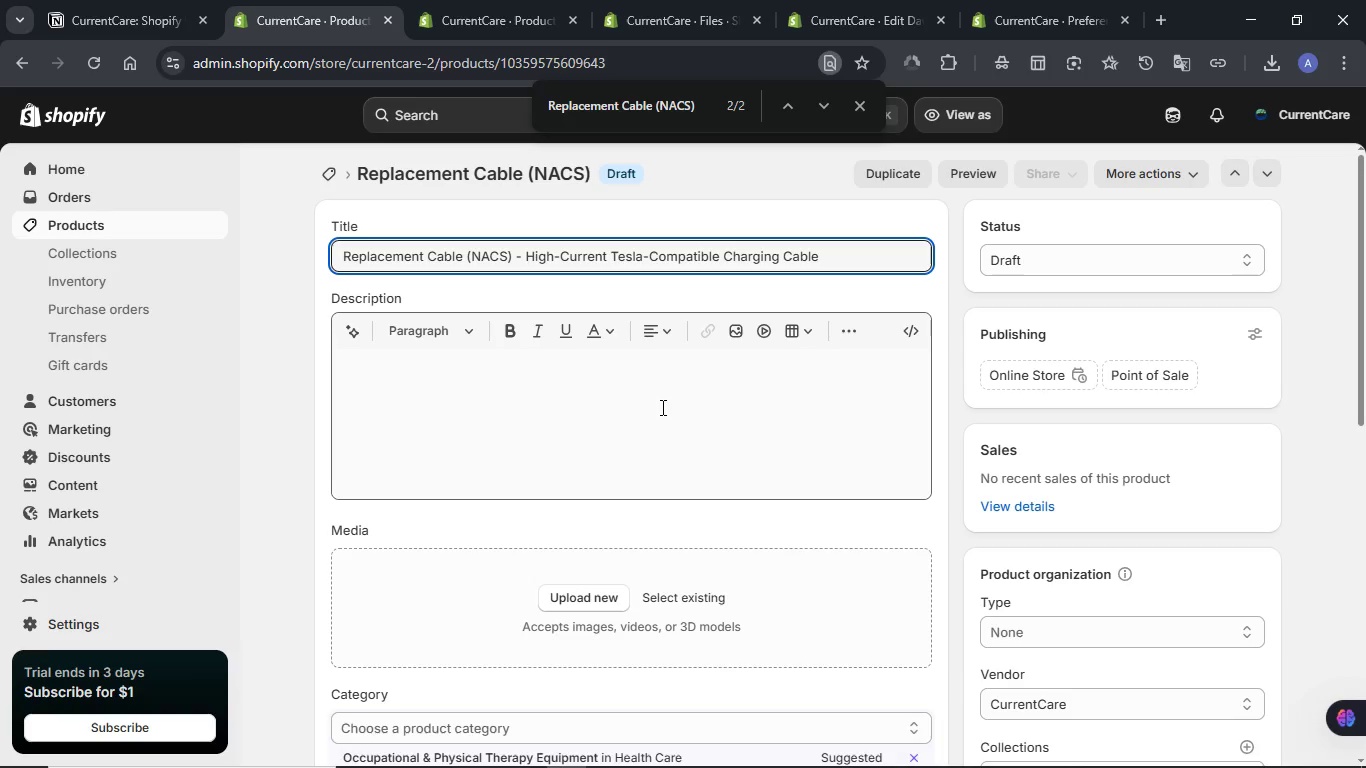 
left_click([661, 407])
 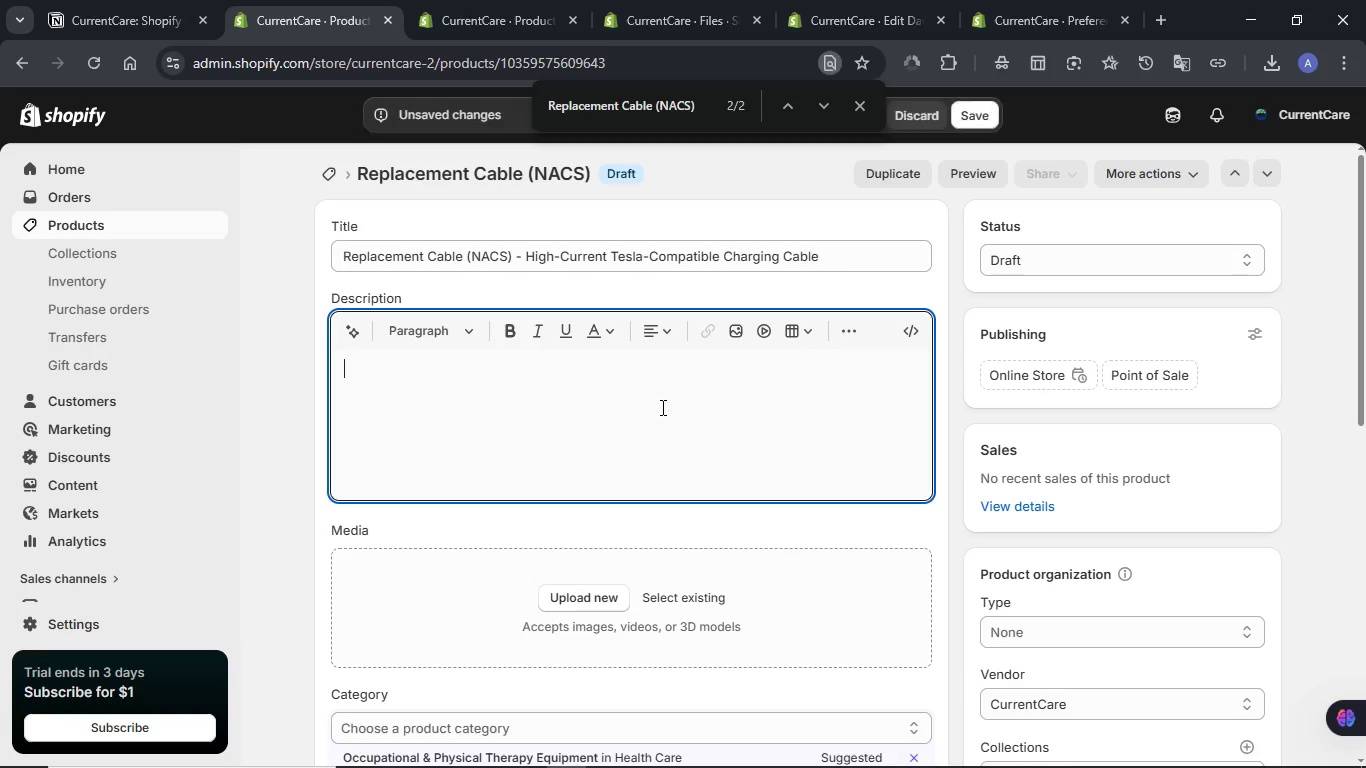 
key(Meta+V)
 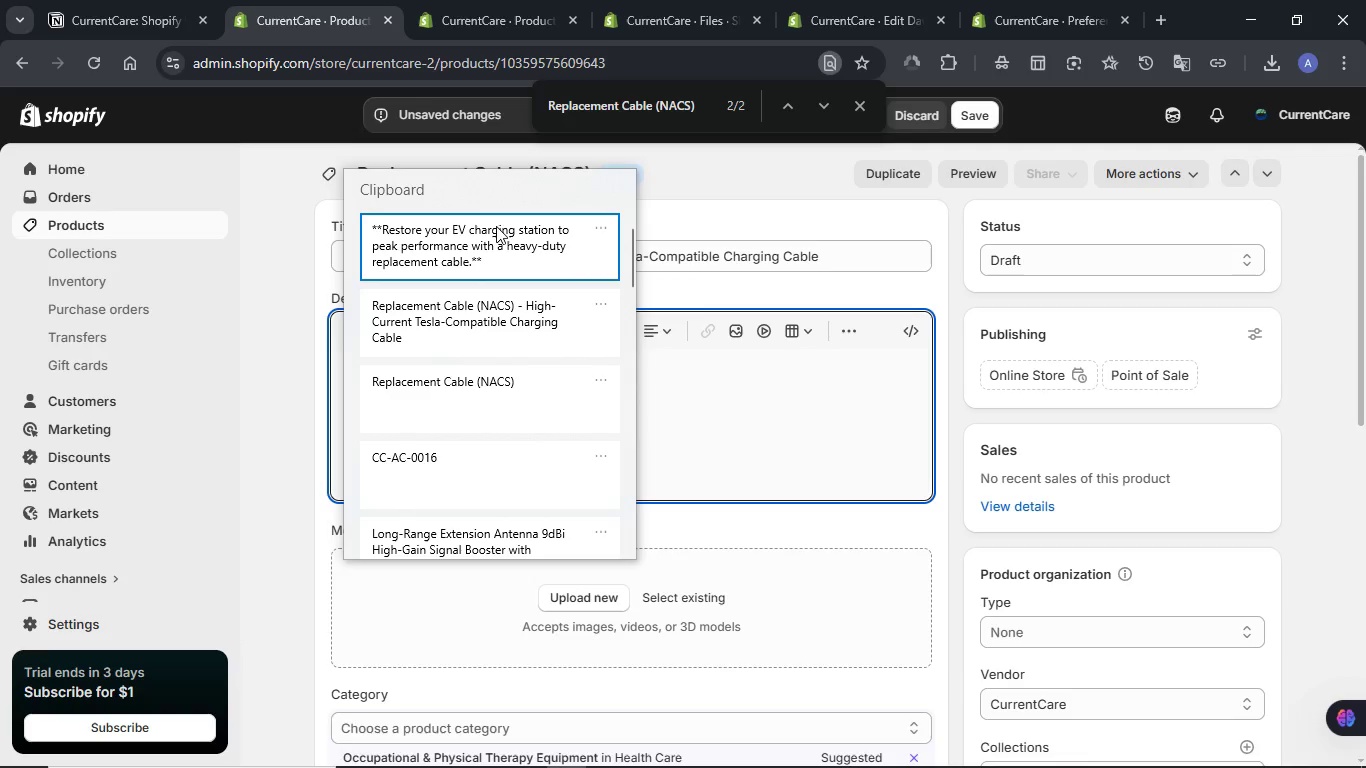 
left_click([496, 226])
 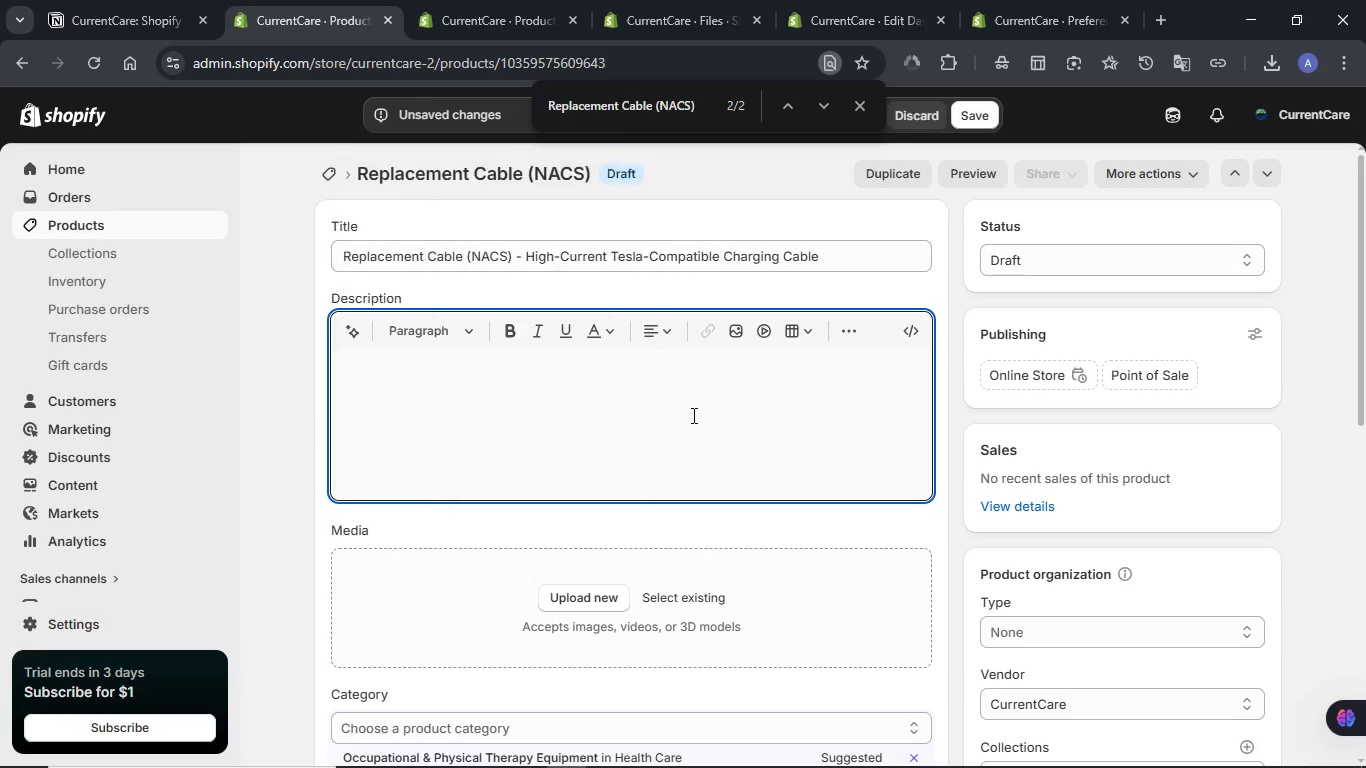 
key(Control+ControlLeft)
 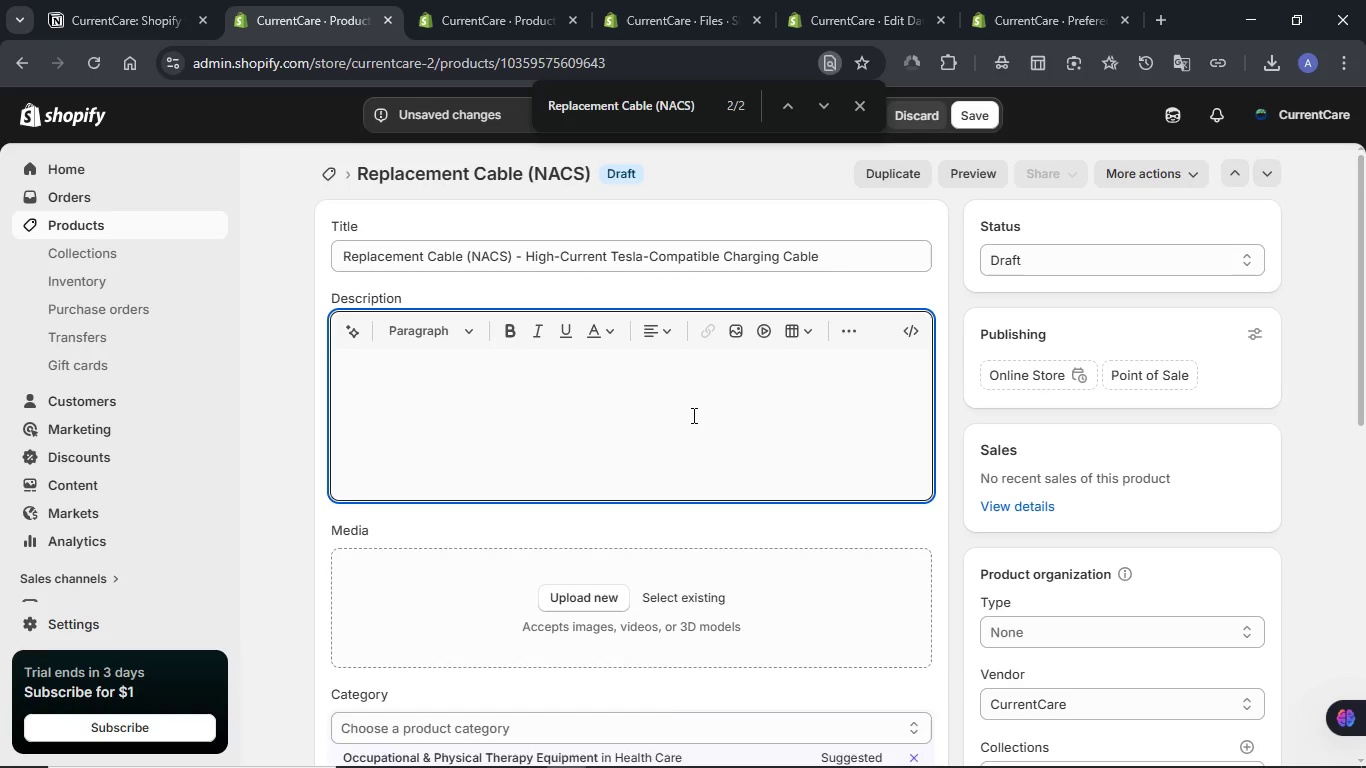 
key(Control+V)
 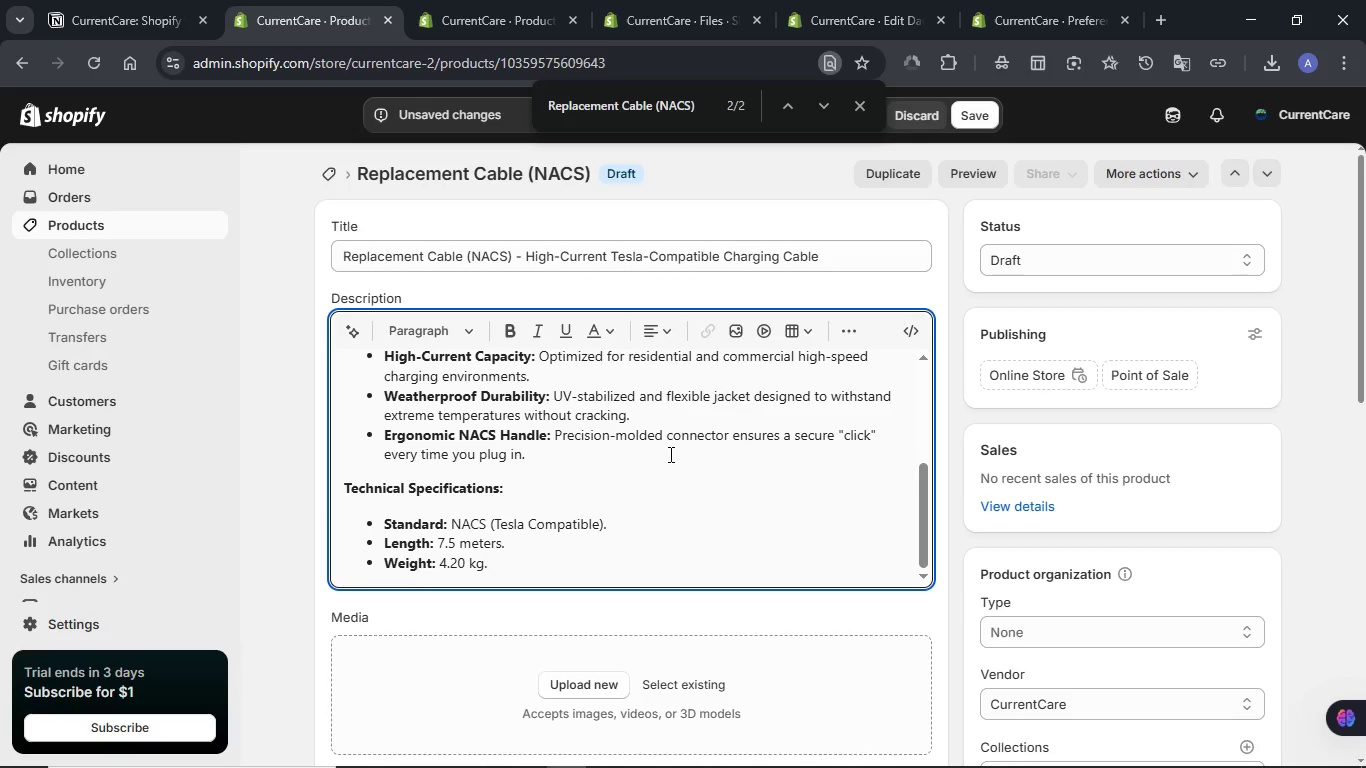 
scroll: coordinate [669, 454], scroll_direction: up, amount: 8.0
 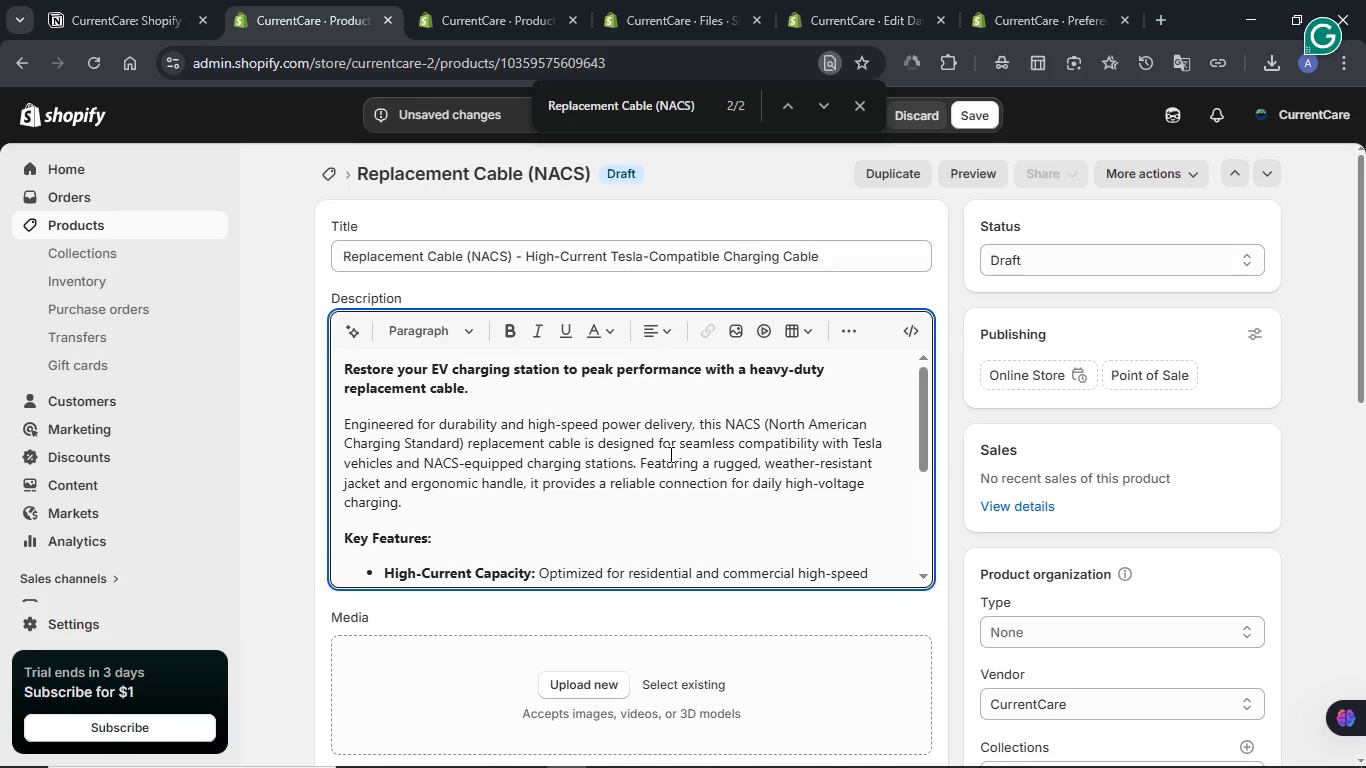 
scroll: coordinate [669, 454], scroll_direction: down, amount: 1.0
 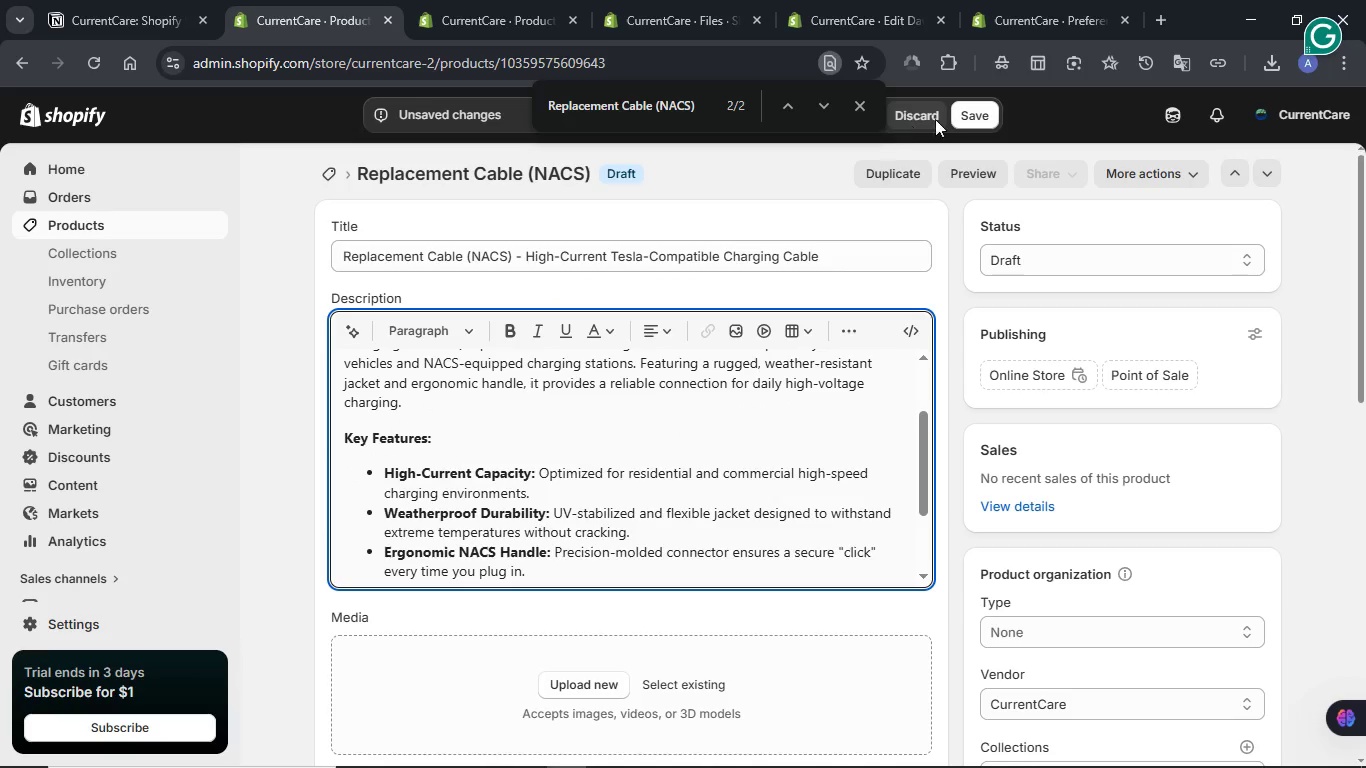 
left_click([978, 118])
 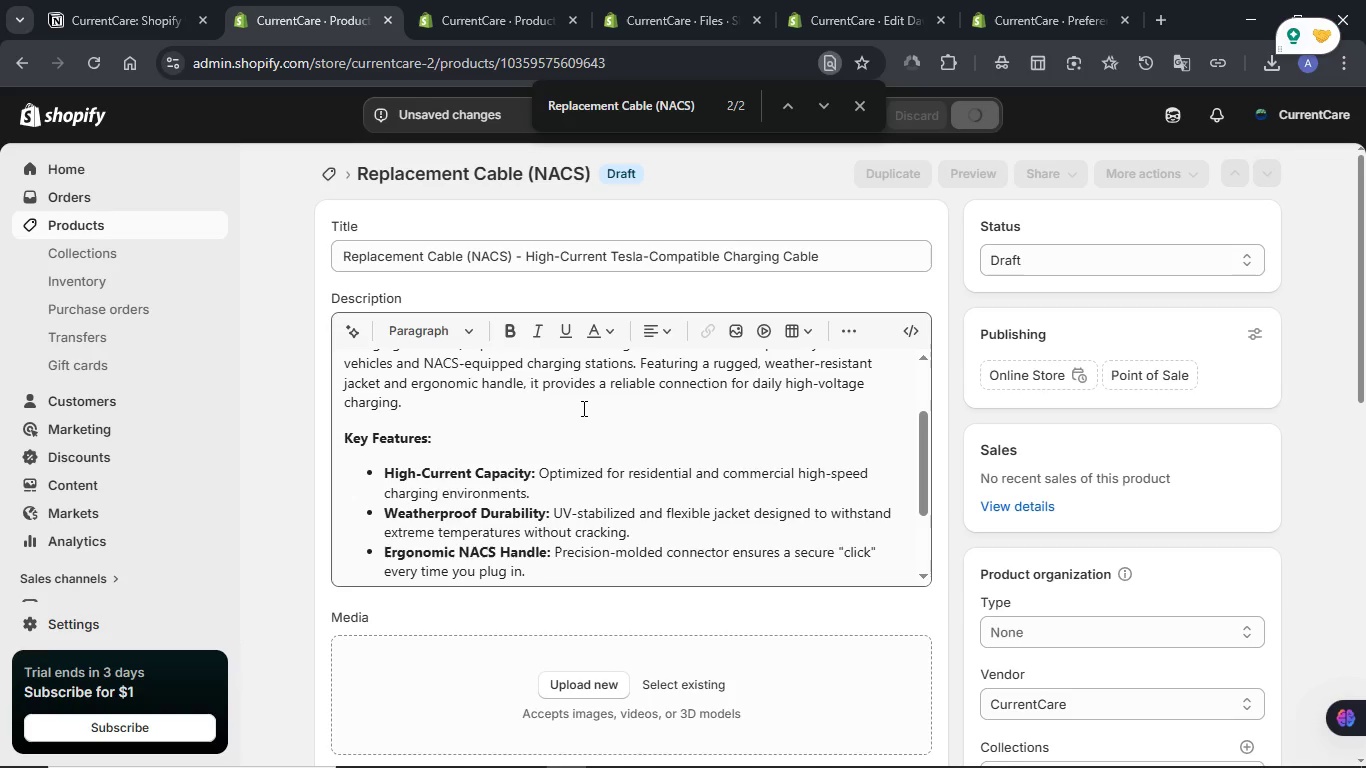 
wait(10.55)
 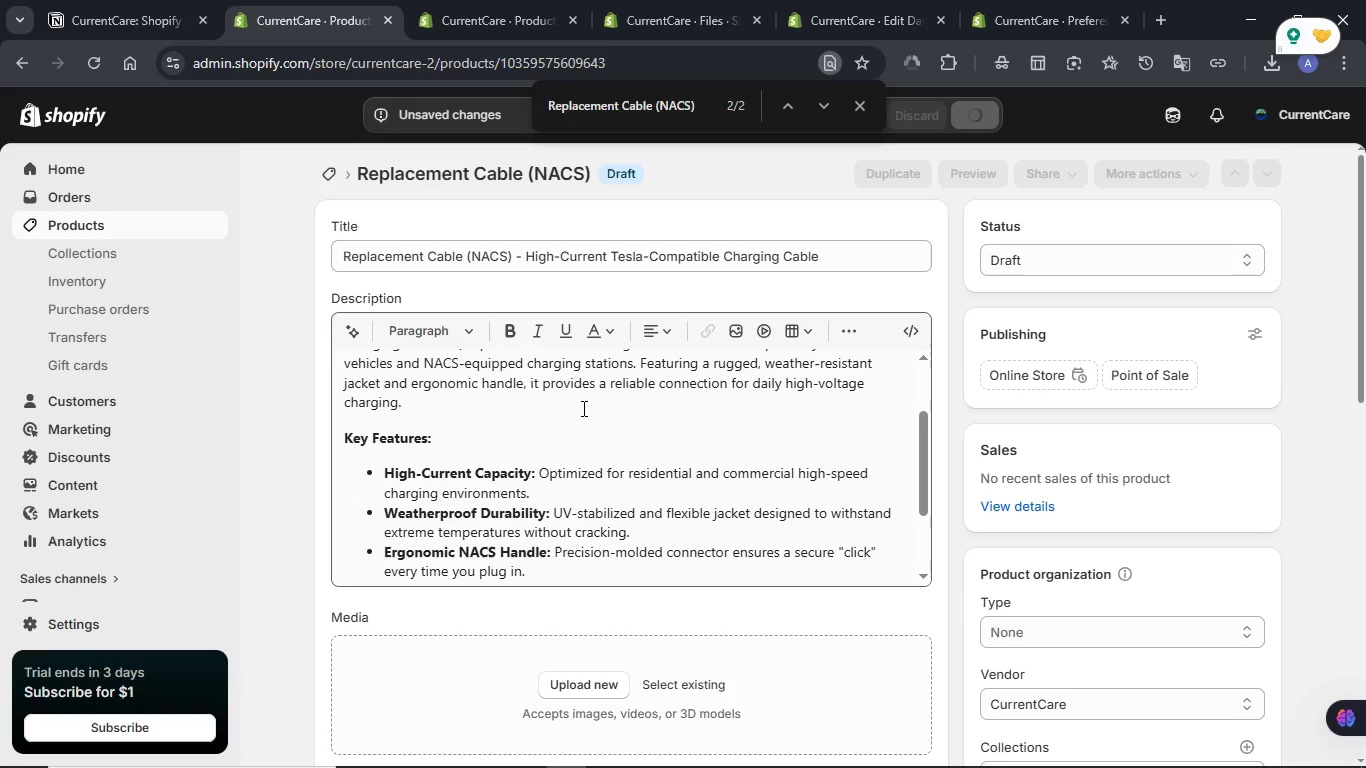 
left_click([114, 23])
 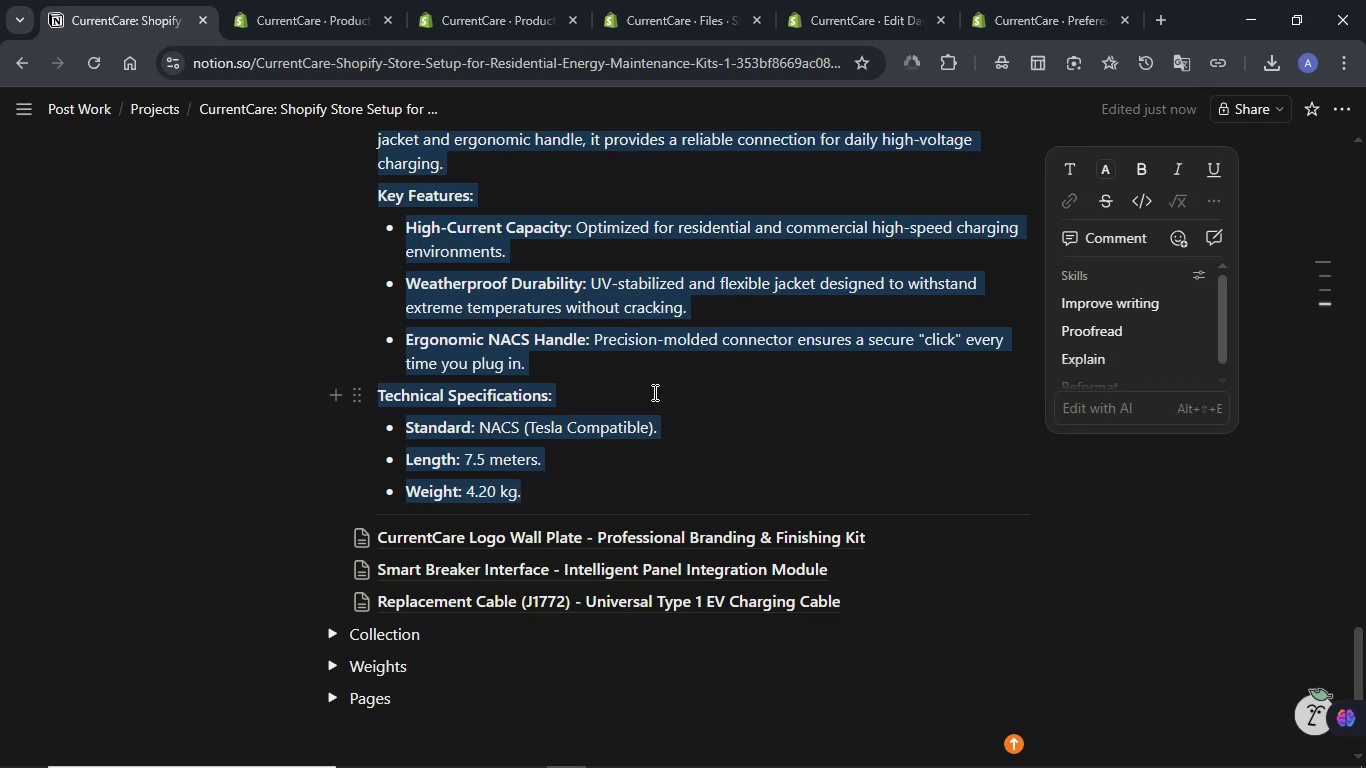 
left_click([653, 392])
 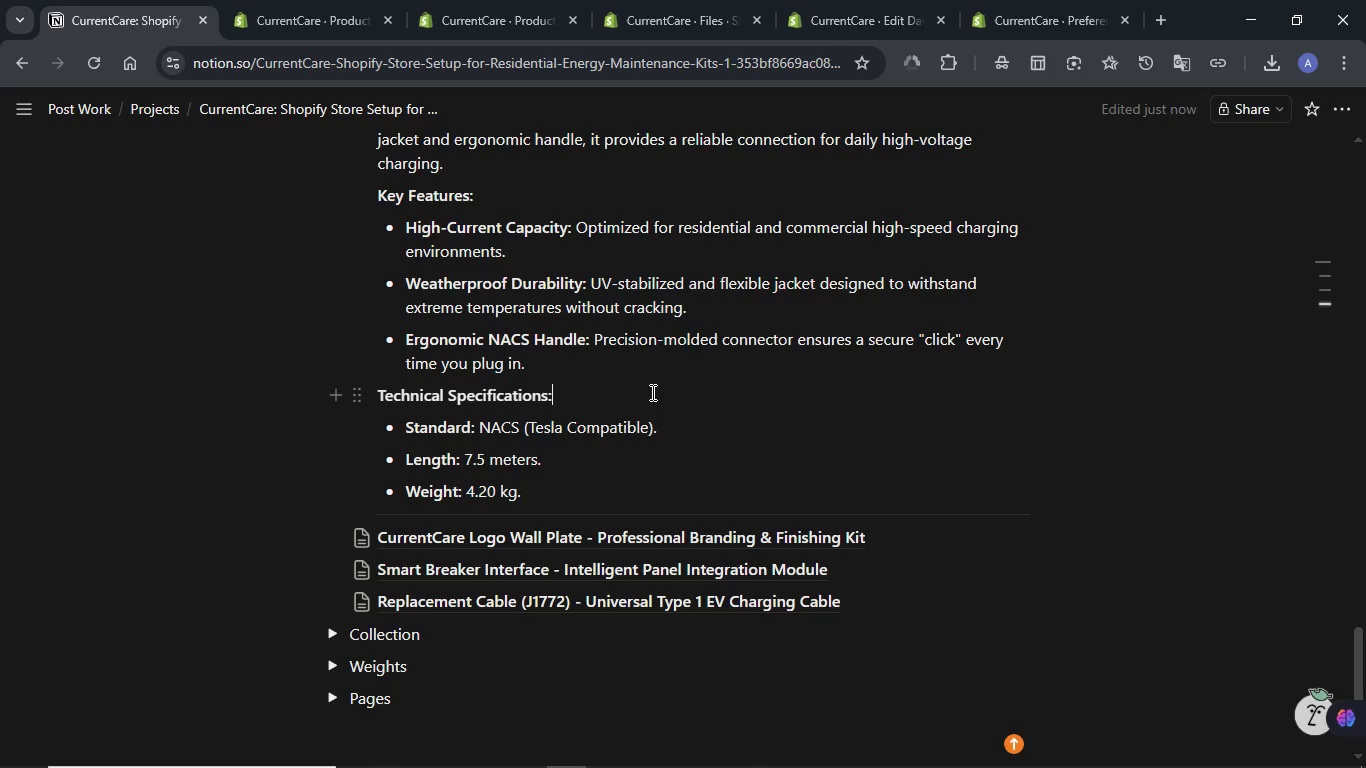 
scroll: coordinate [651, 392], scroll_direction: up, amount: 1.0
 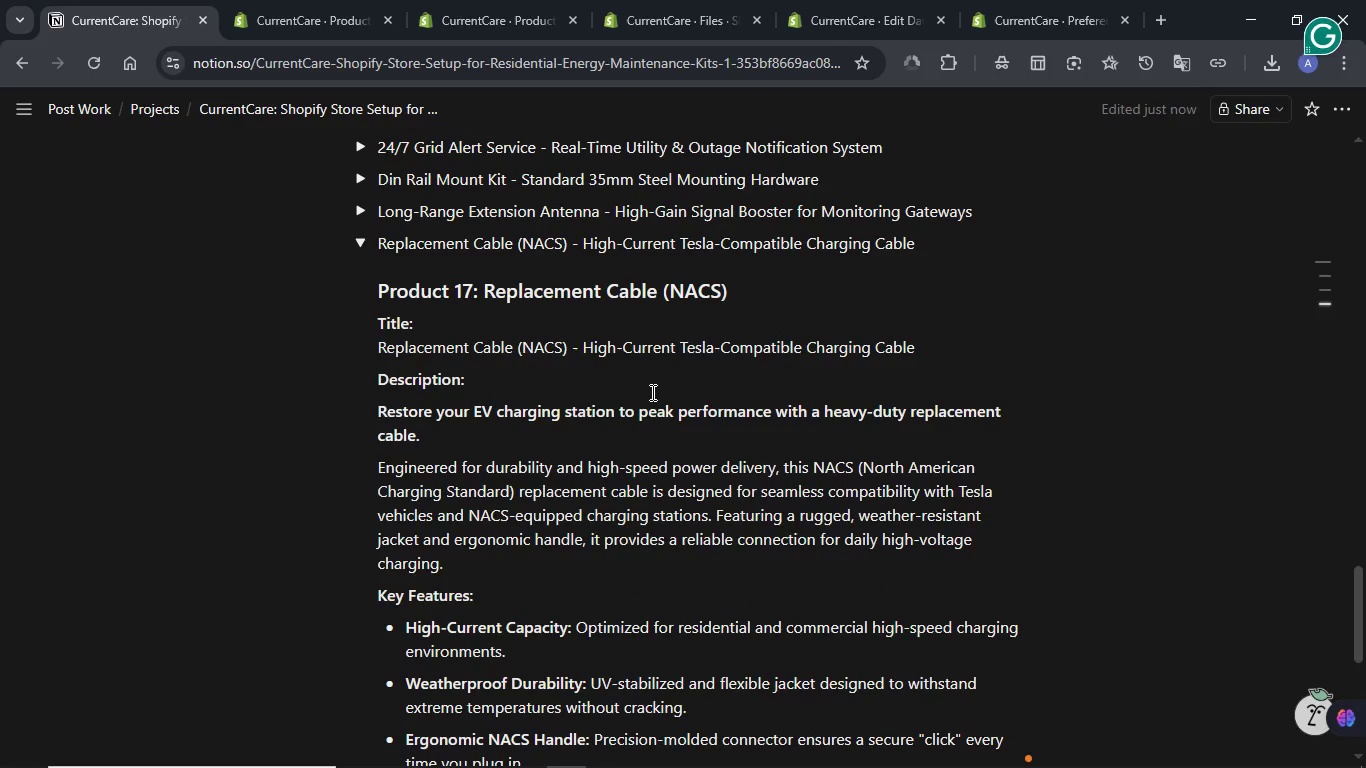 
scroll: coordinate [651, 392], scroll_direction: down, amount: 3.0
 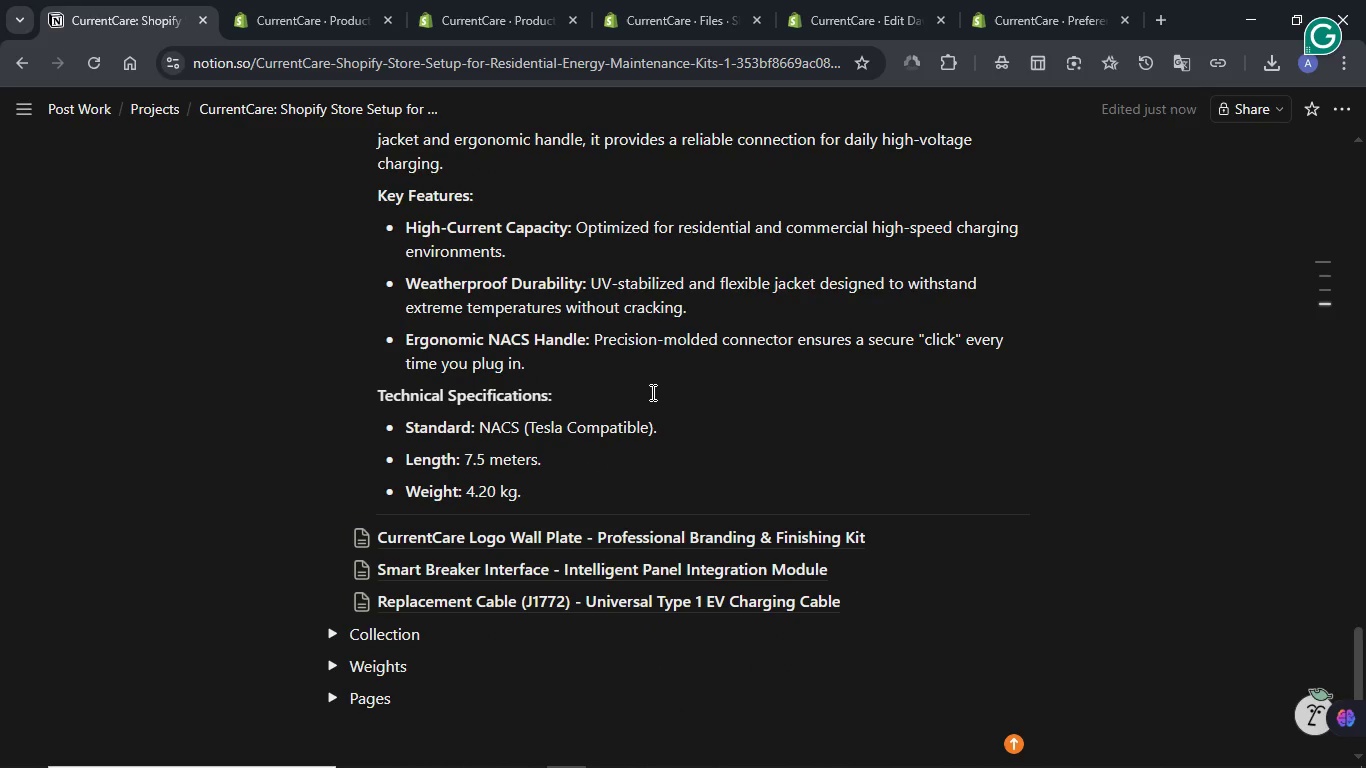 
scroll: coordinate [651, 392], scroll_direction: up, amount: 2.0
 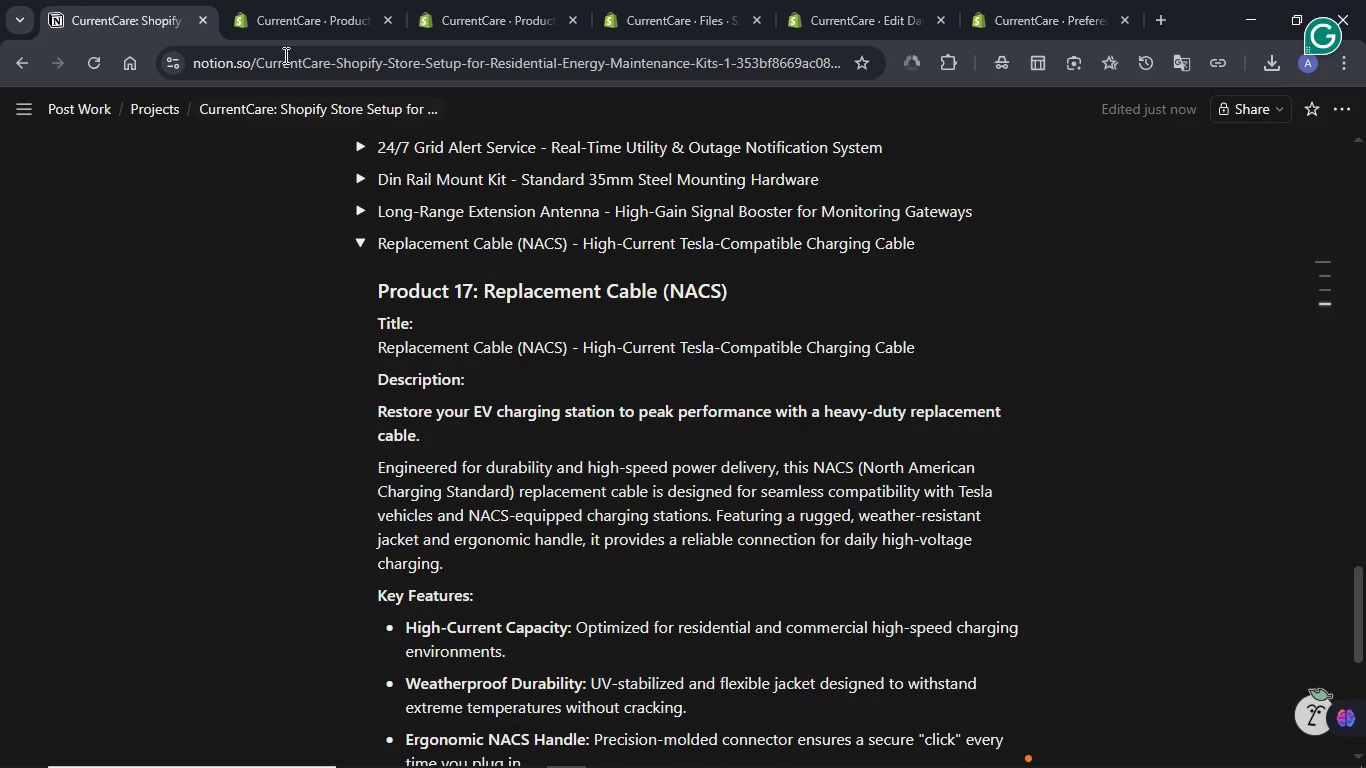 
left_click([262, 0])
 